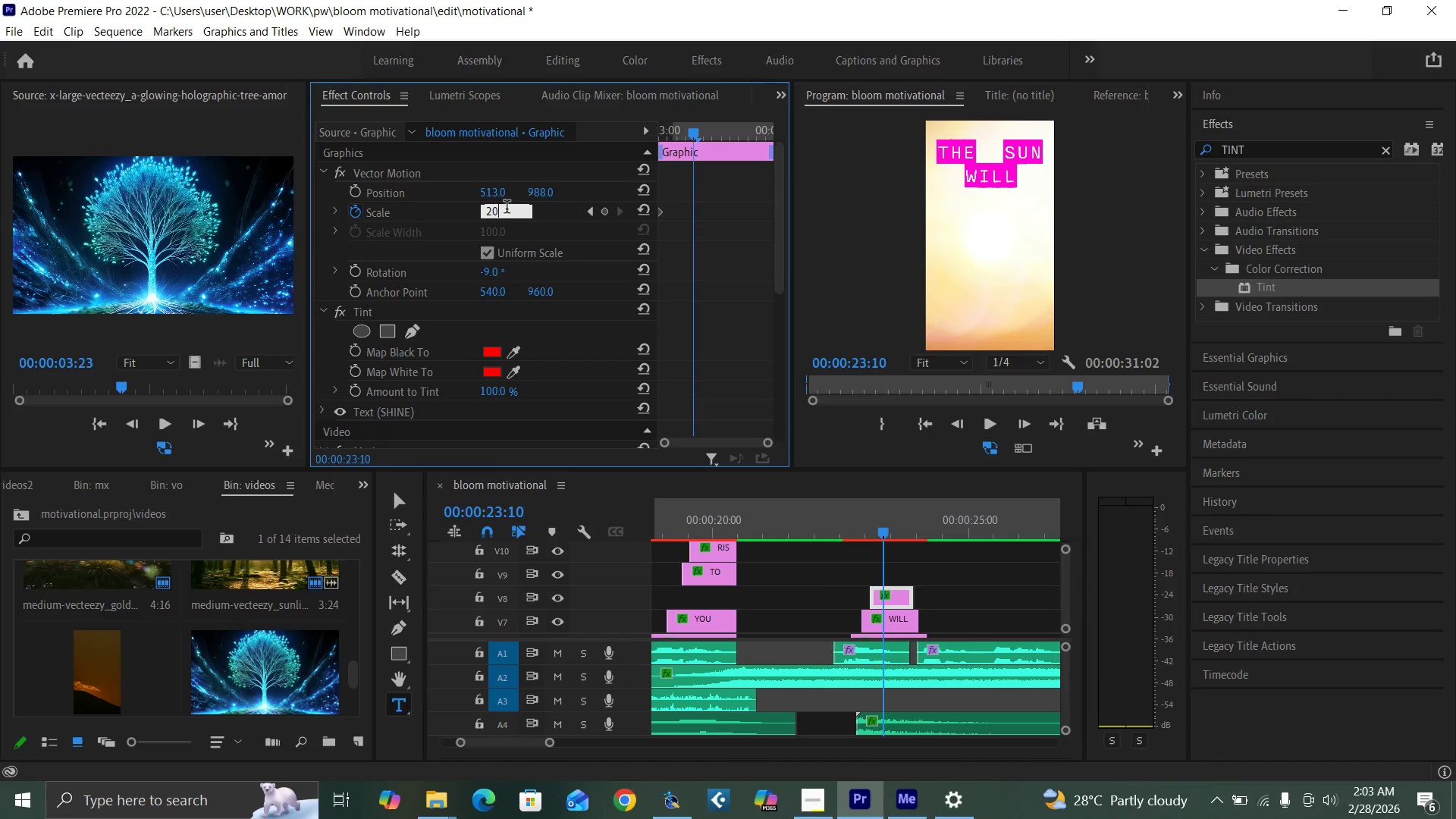 
key(0)
 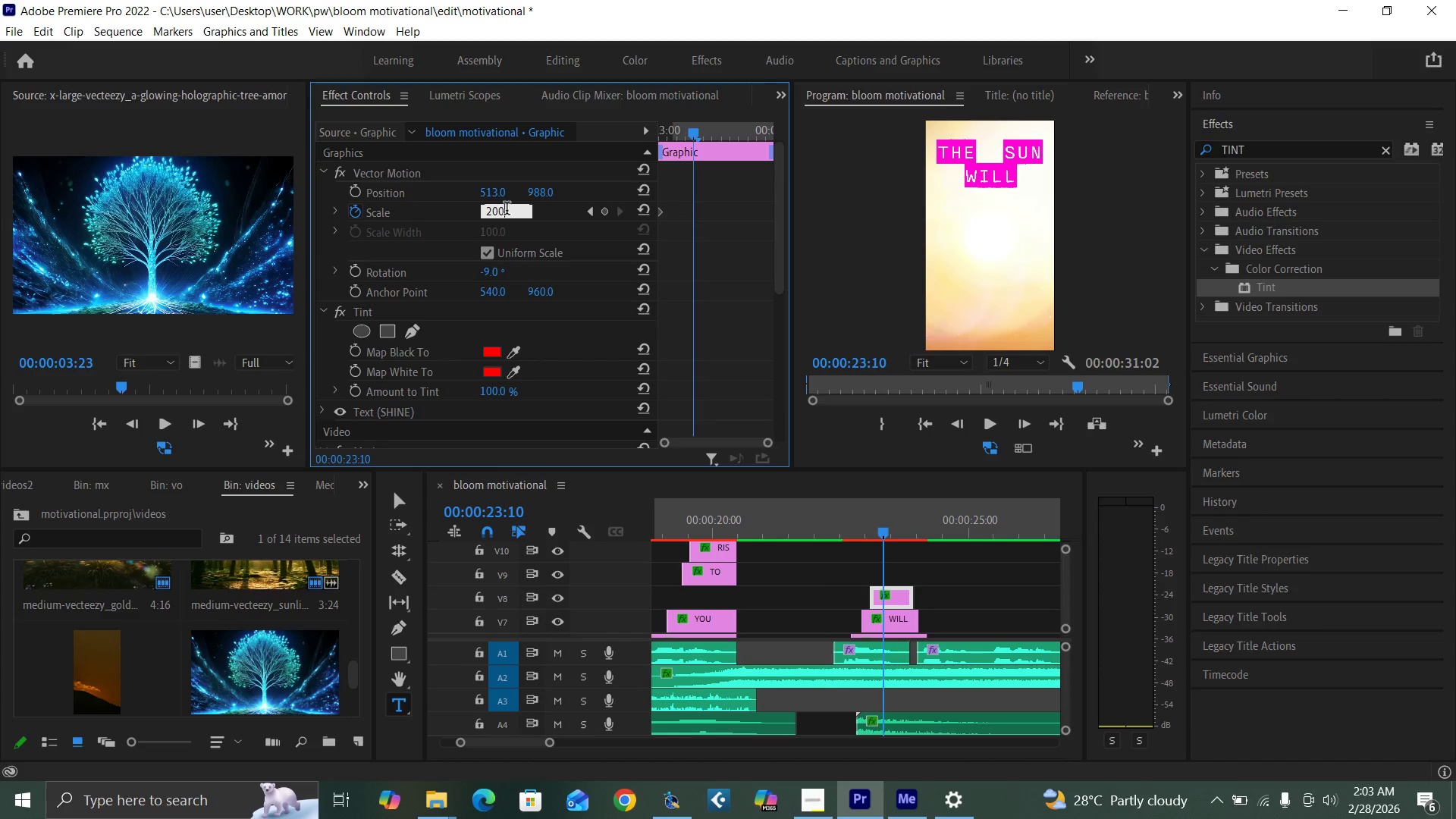 
key(Enter)
 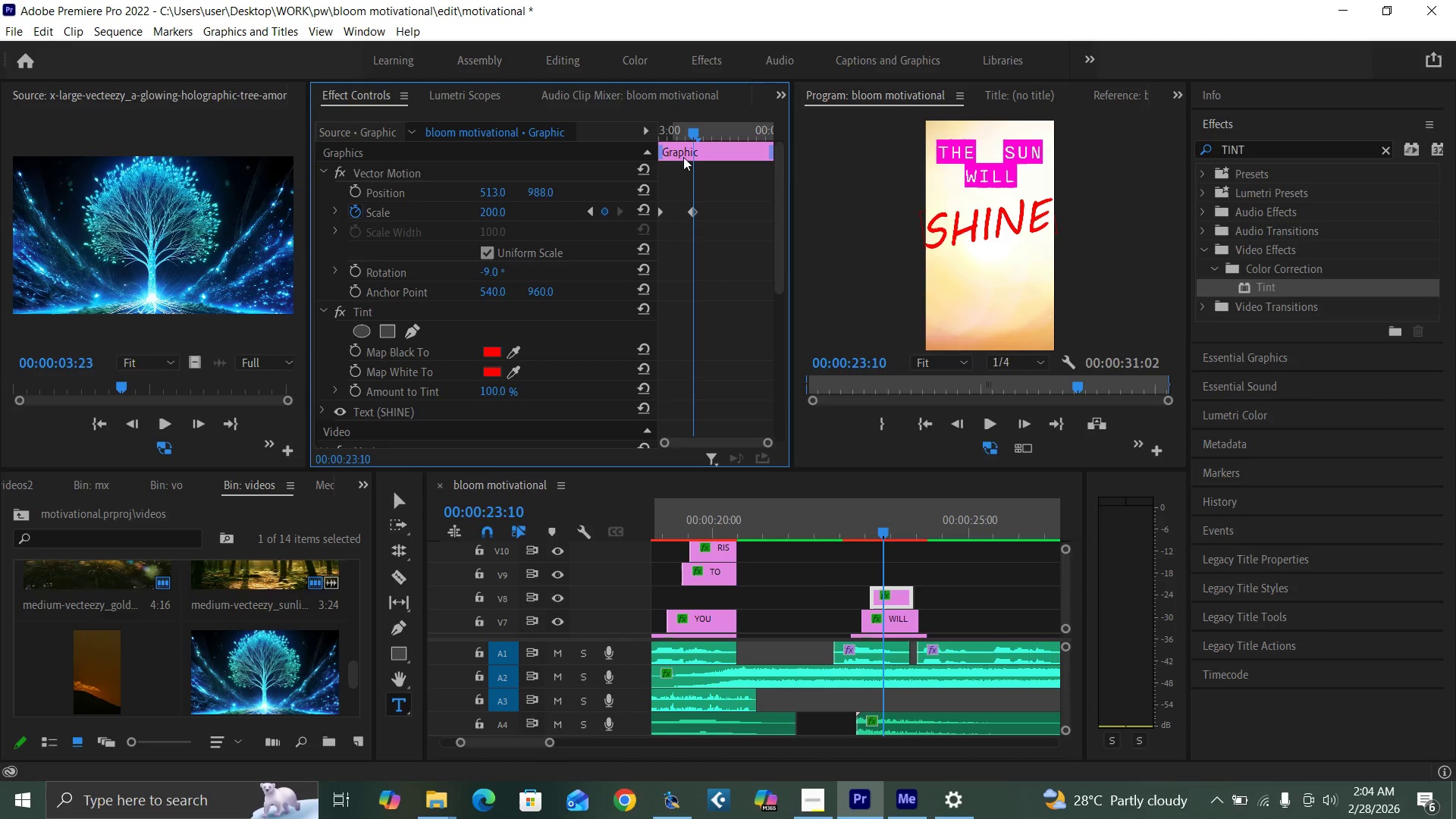 
left_click_drag(start_coordinate=[690, 132], to_coordinate=[639, 162])
 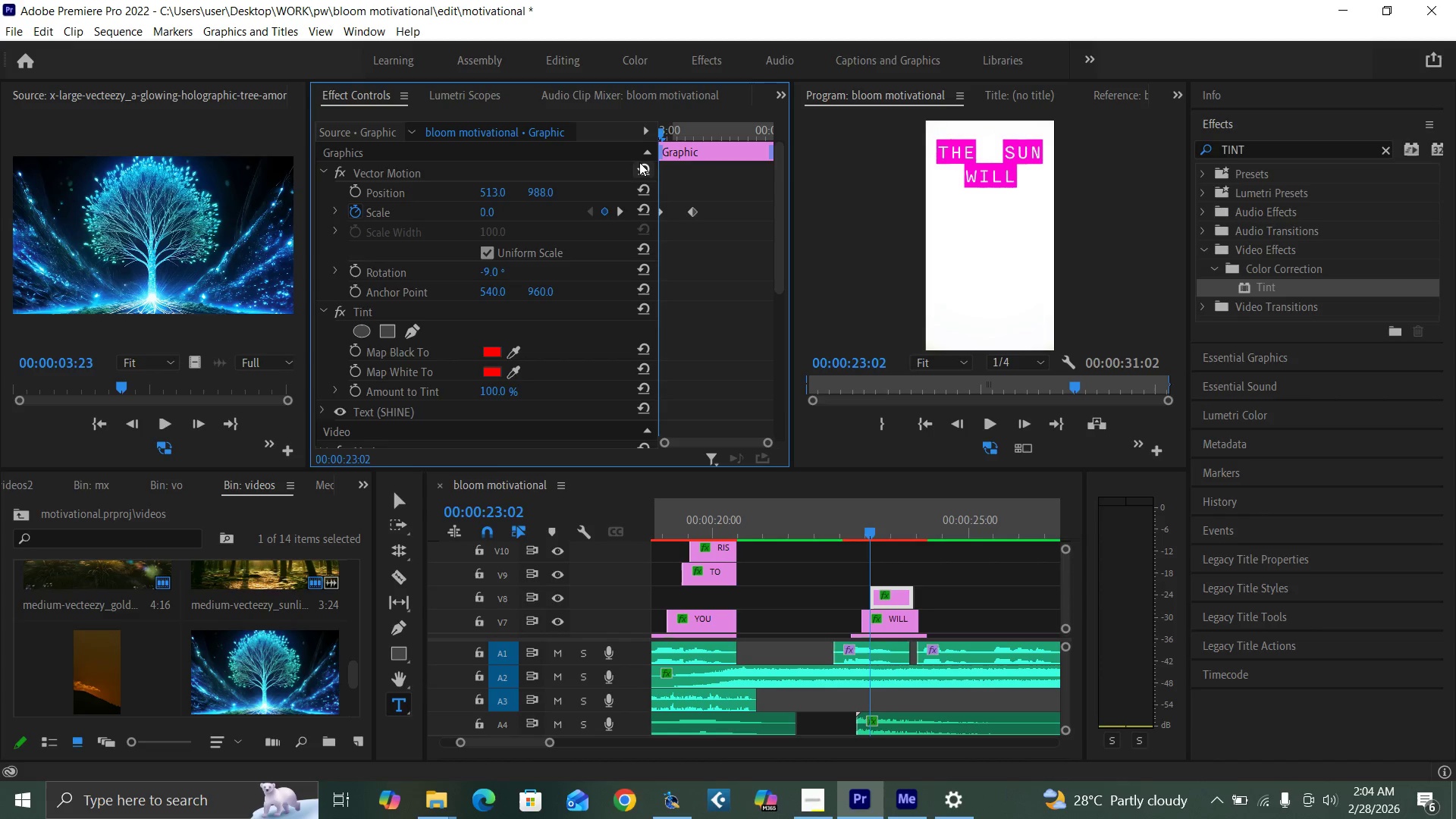 
key(Space)
 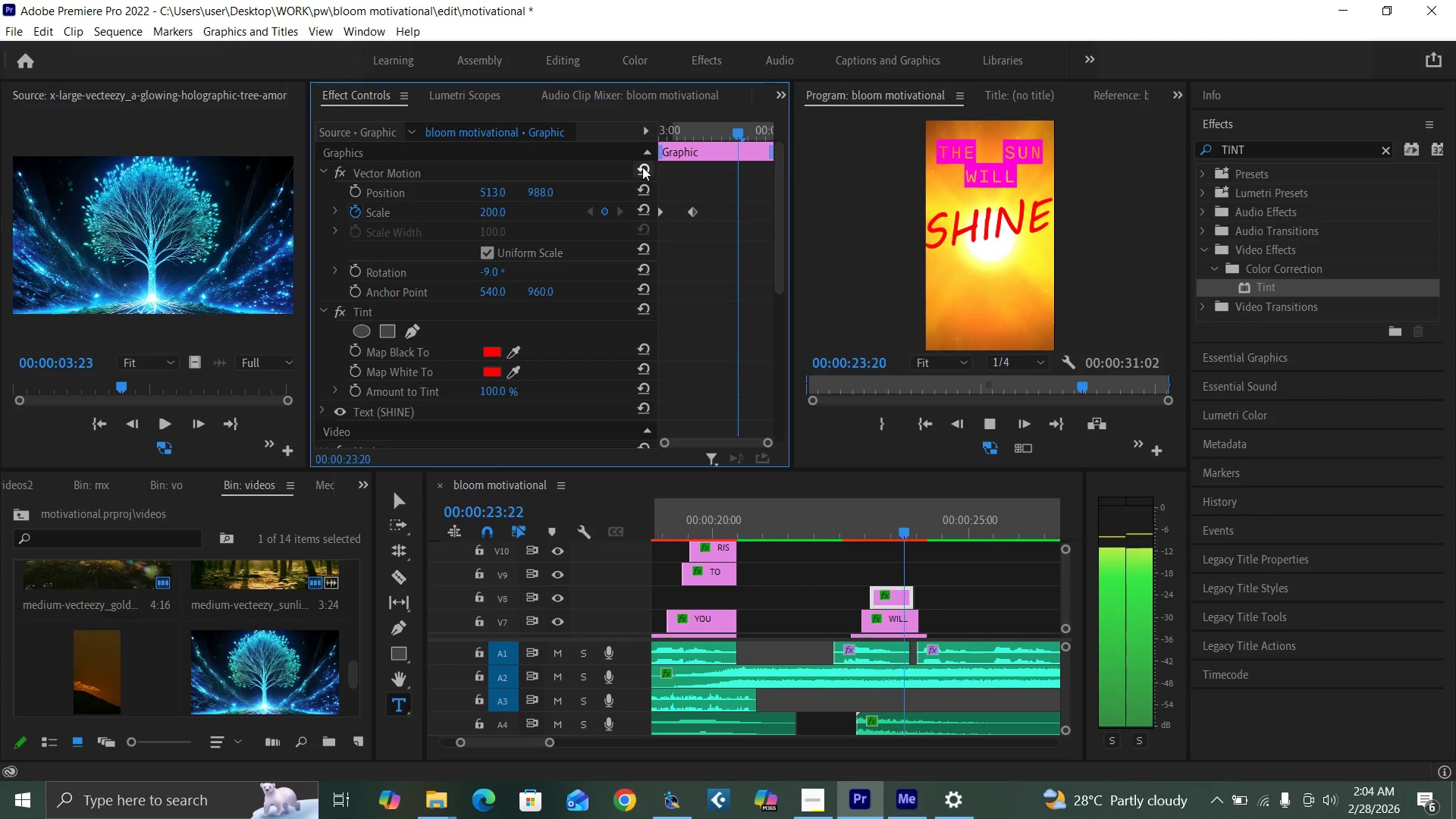 
key(Space)
 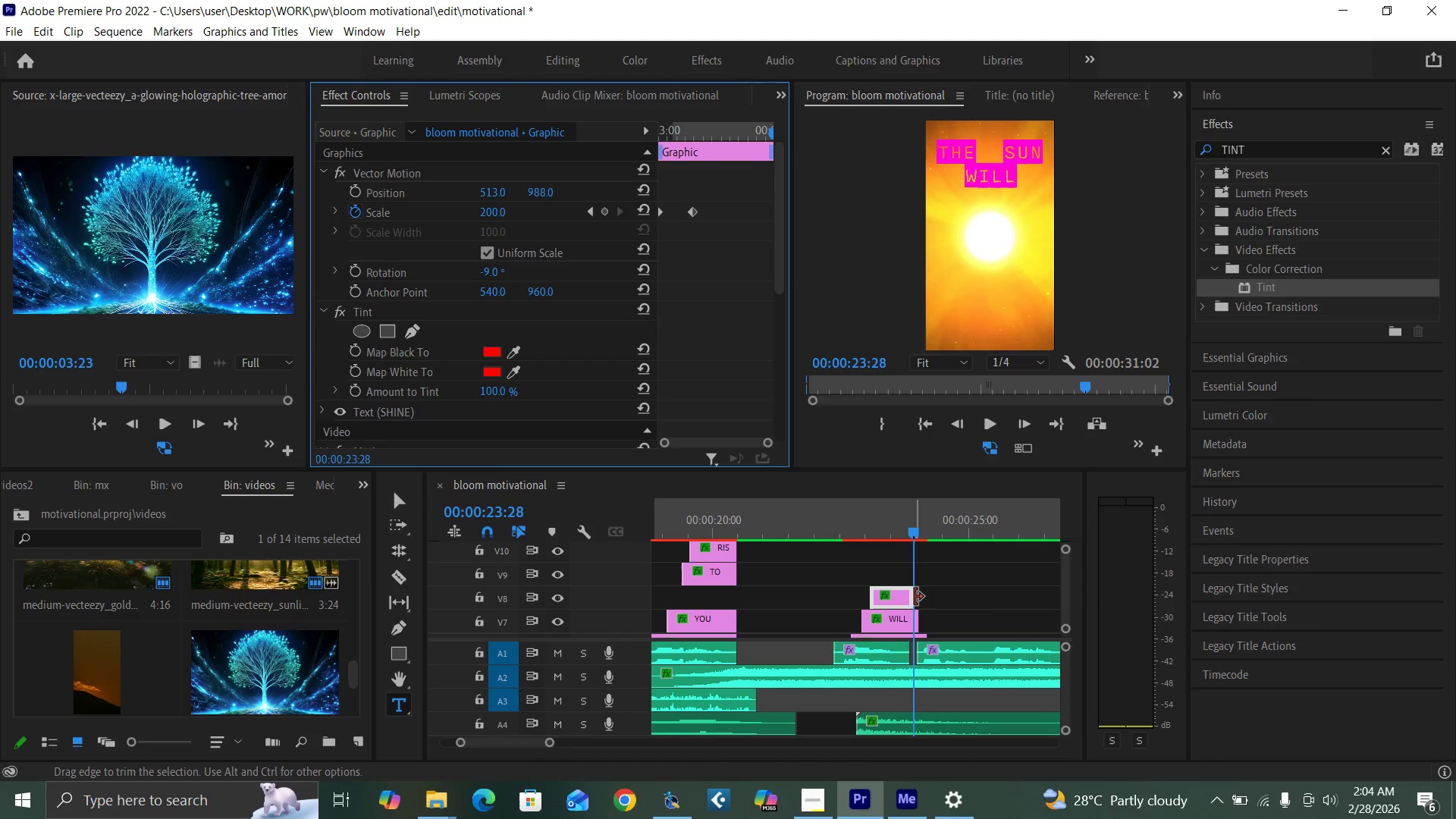 
left_click_drag(start_coordinate=[909, 594], to_coordinate=[917, 595])
 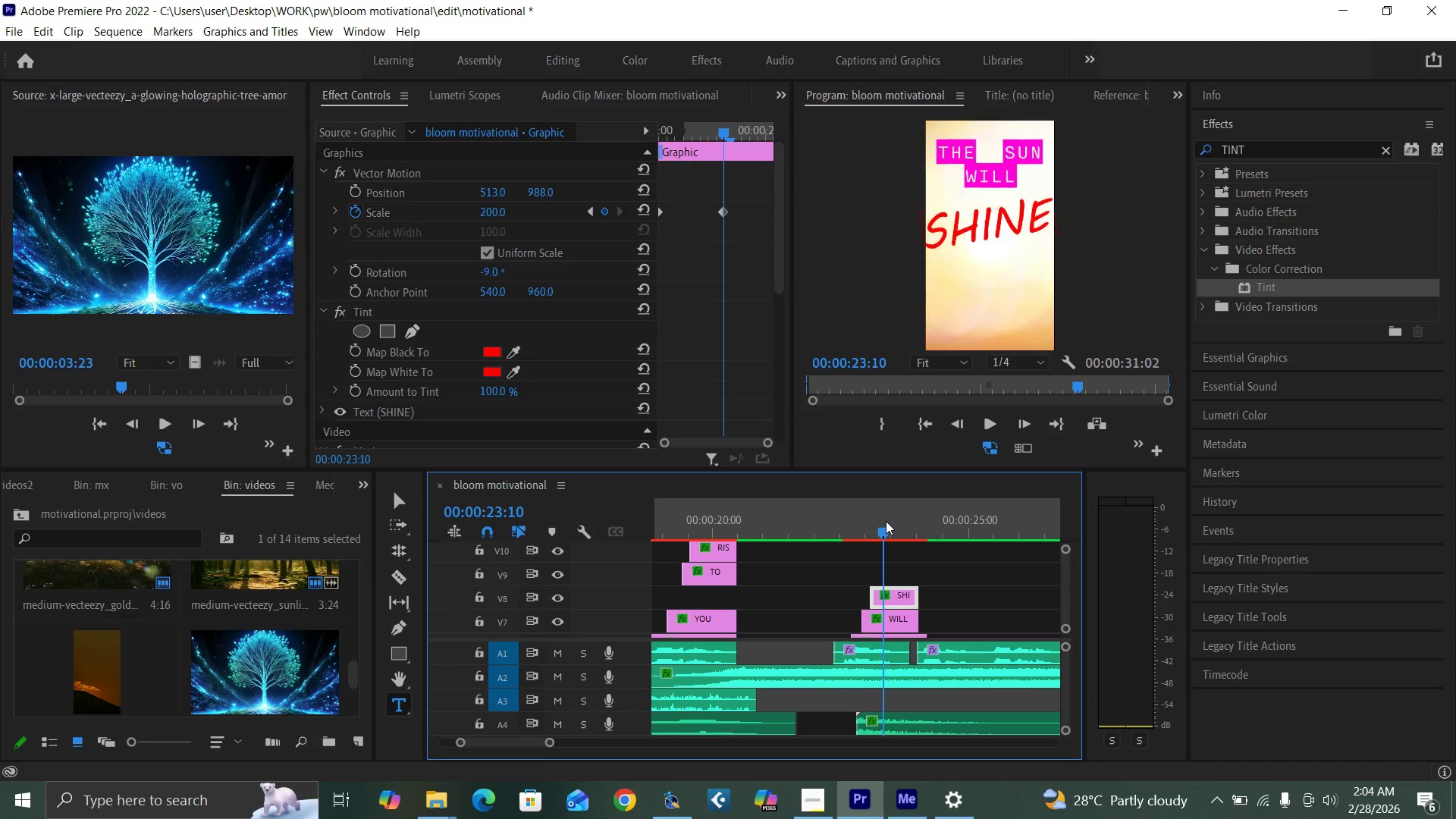 
left_click([886, 521])
 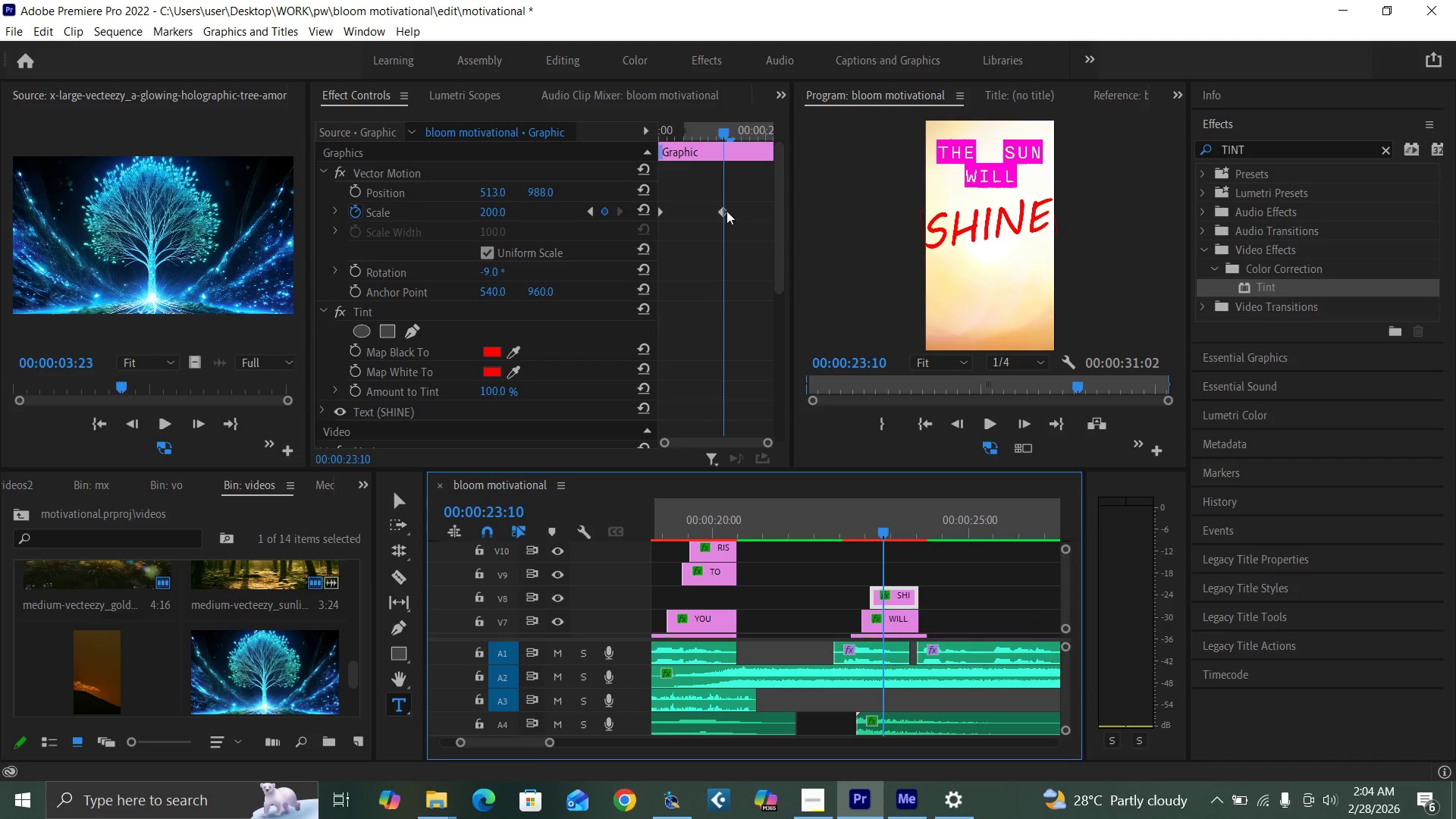 
left_click([723, 209])
 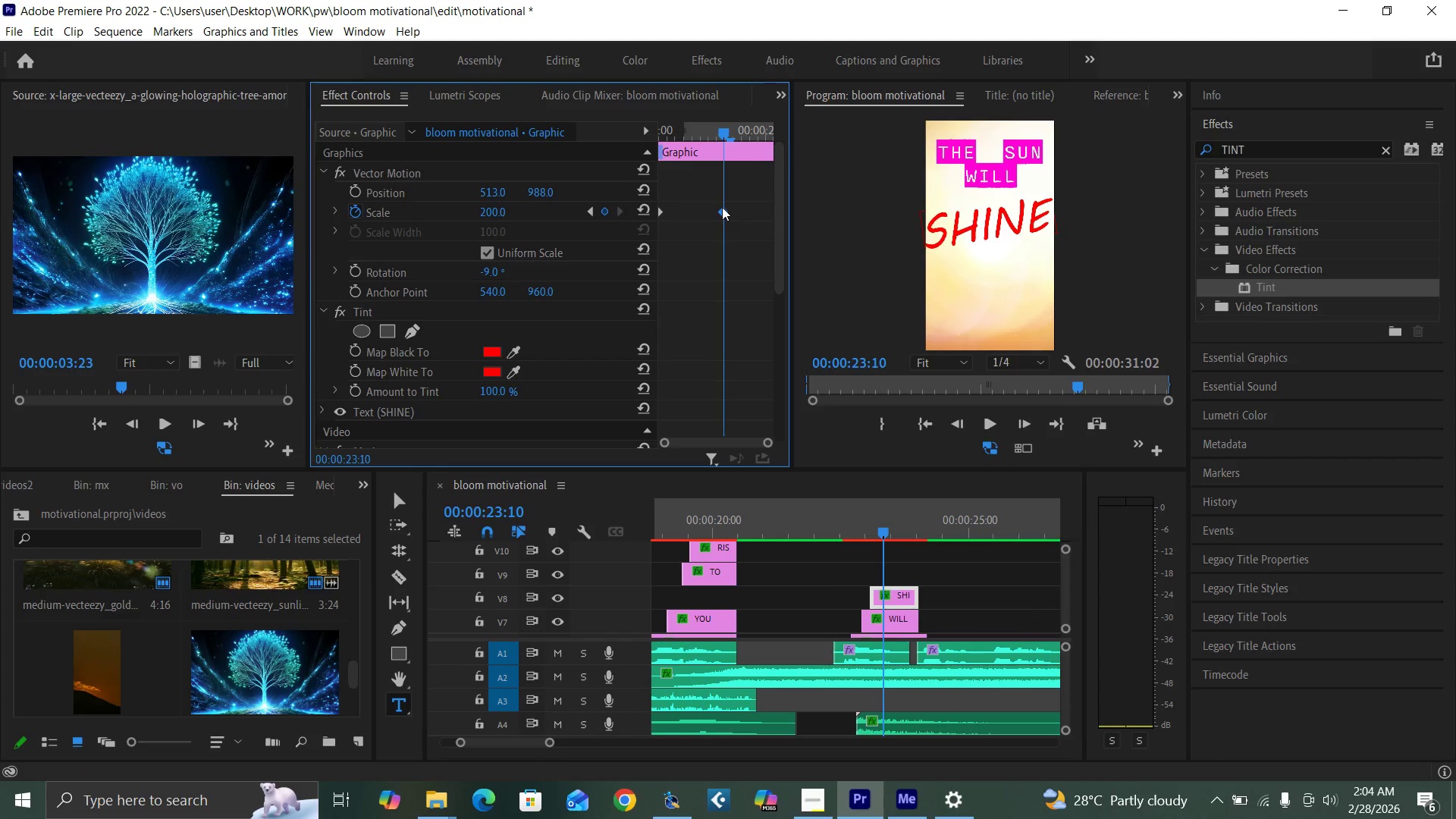 
key(Delete)
 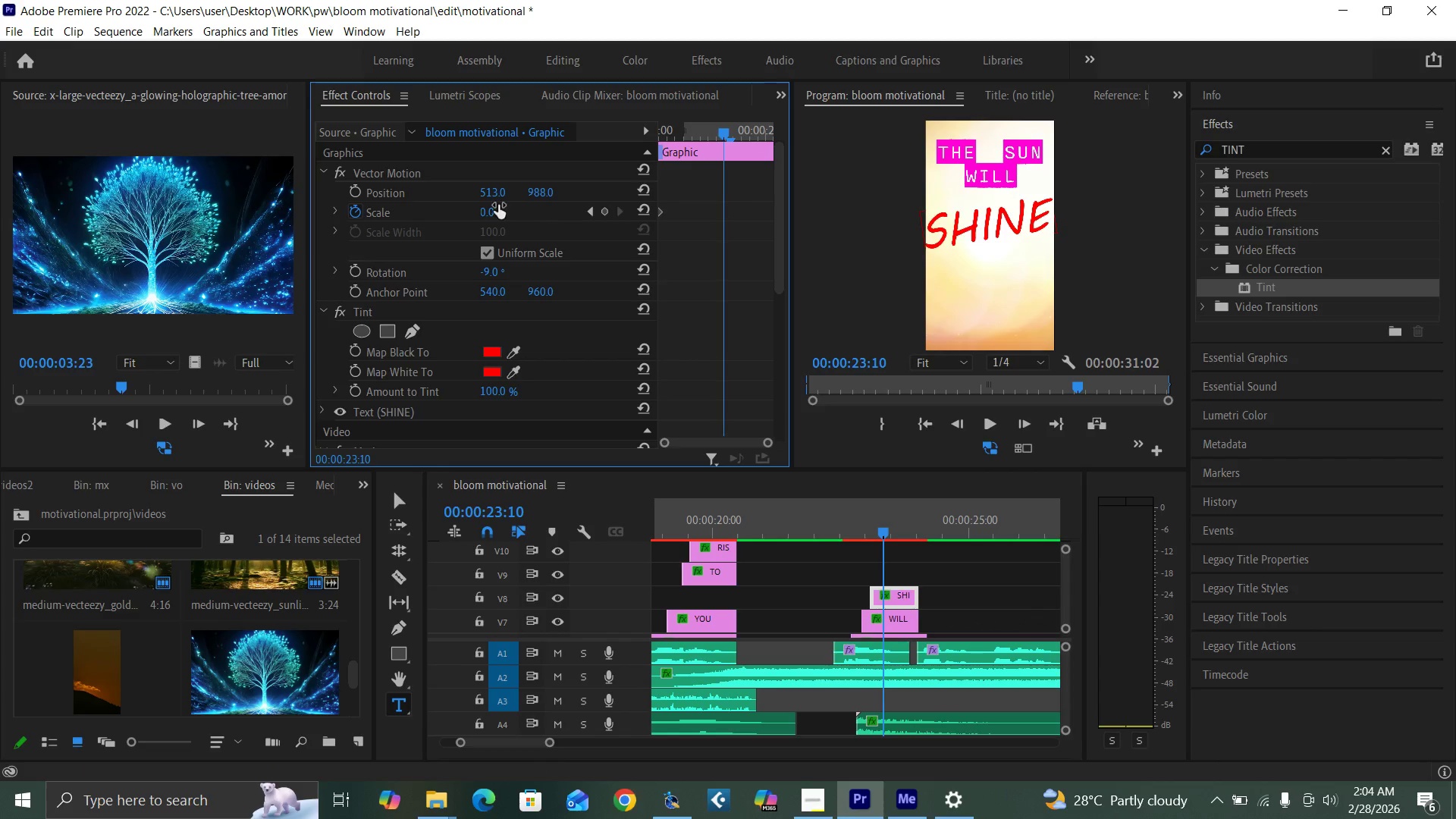 
mouse_move([507, 209])
 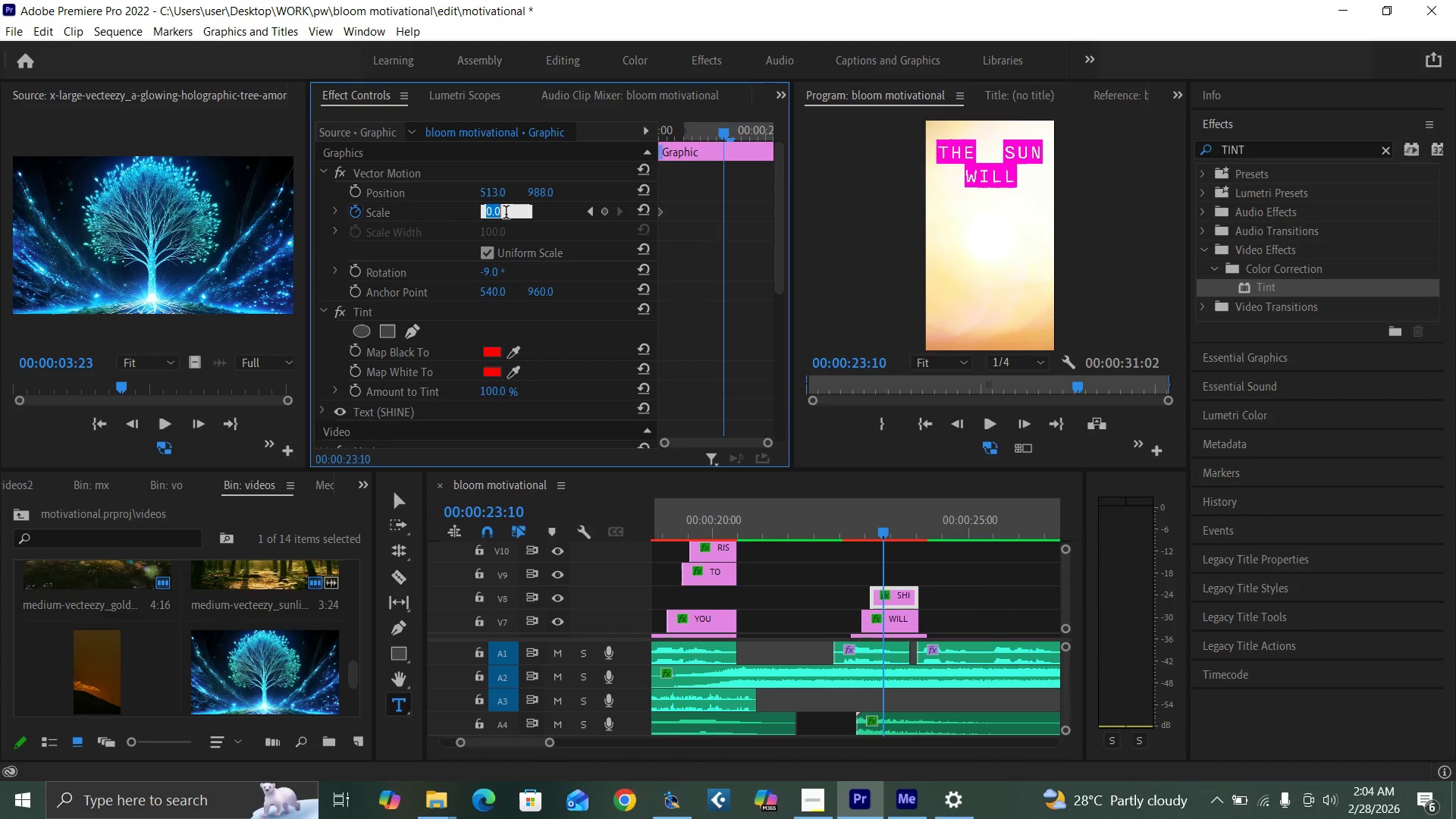 
type(120)
 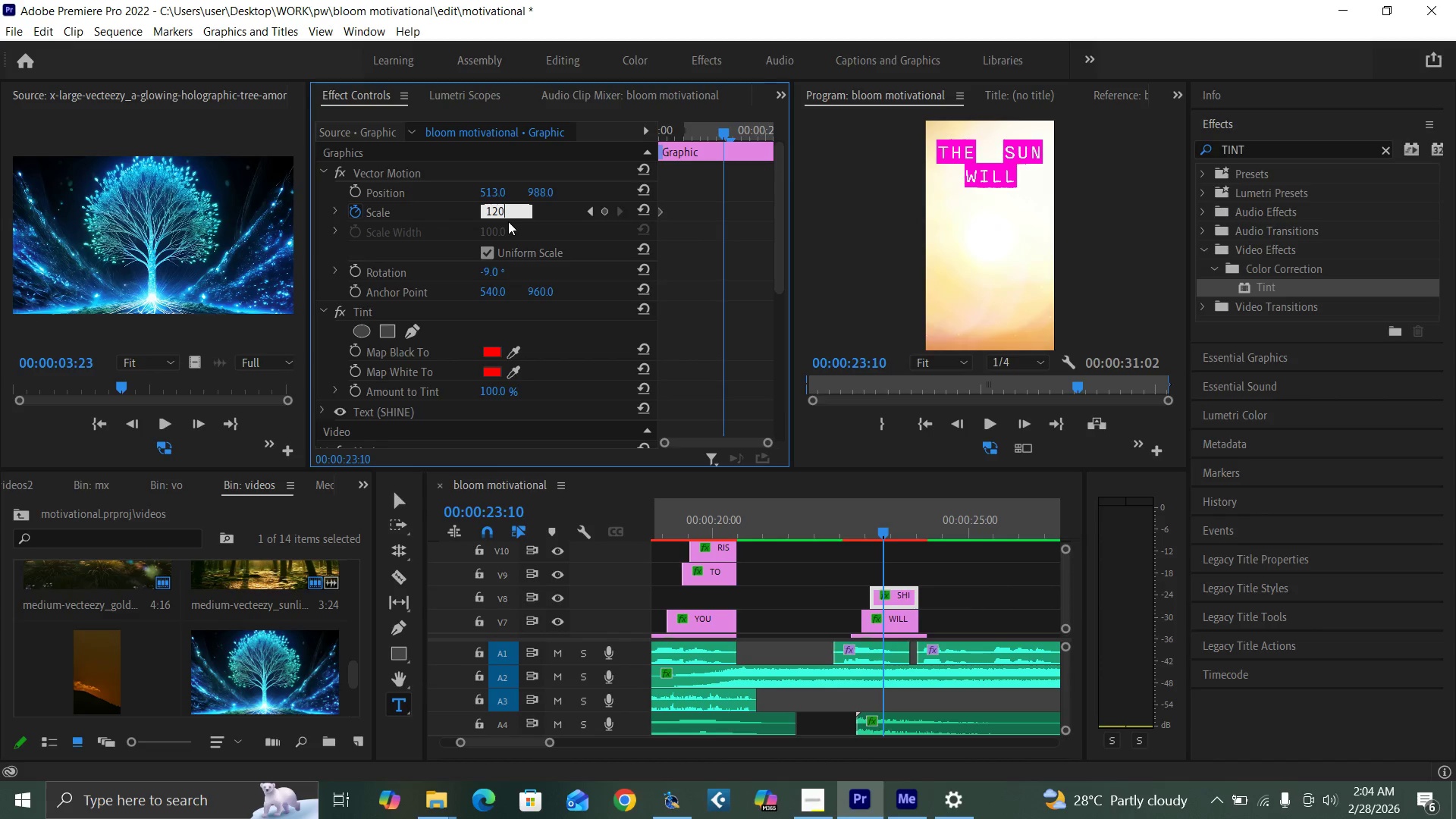 
key(Enter)
 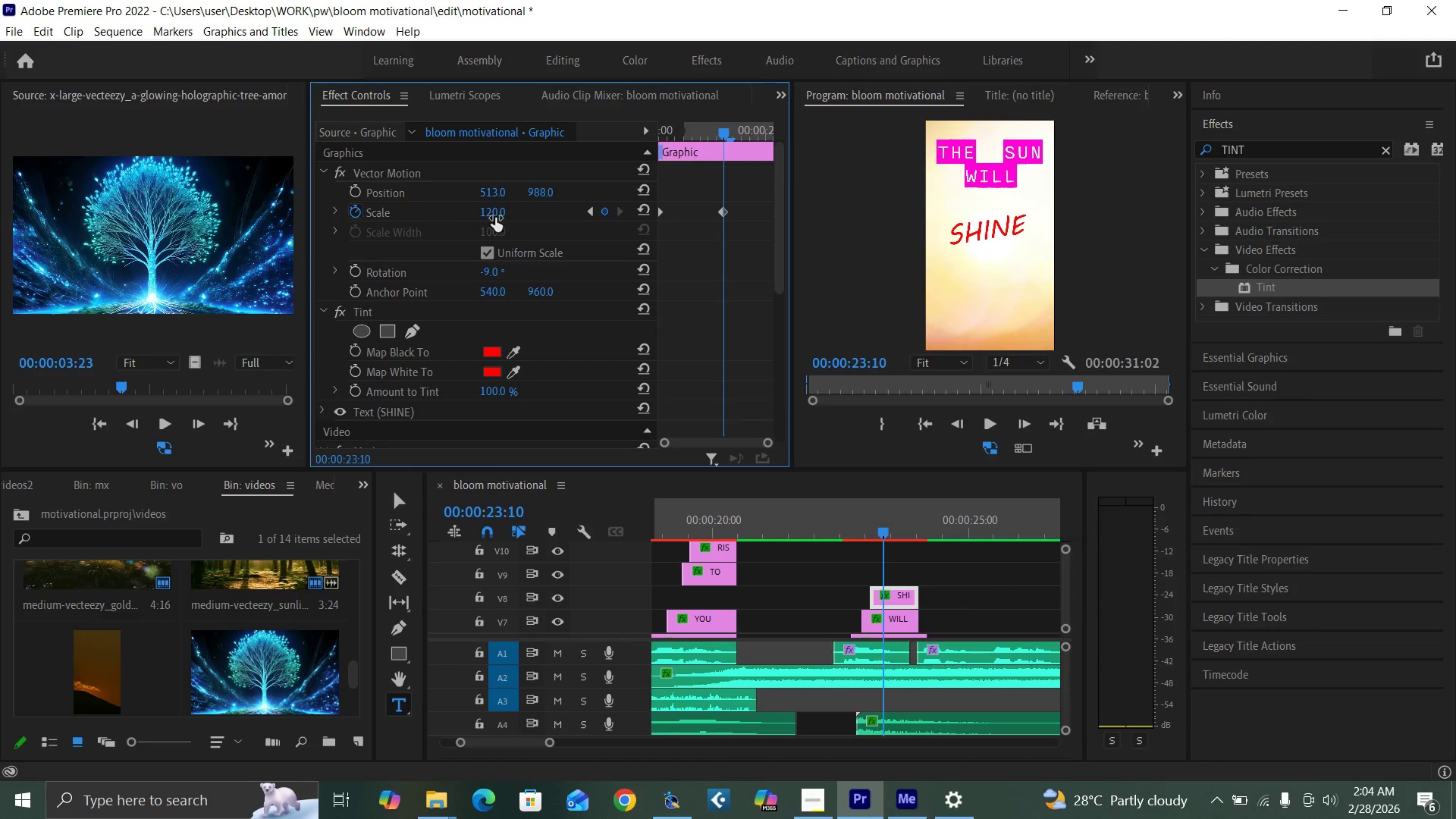 
left_click_drag(start_coordinate=[490, 213], to_coordinate=[535, 215])
 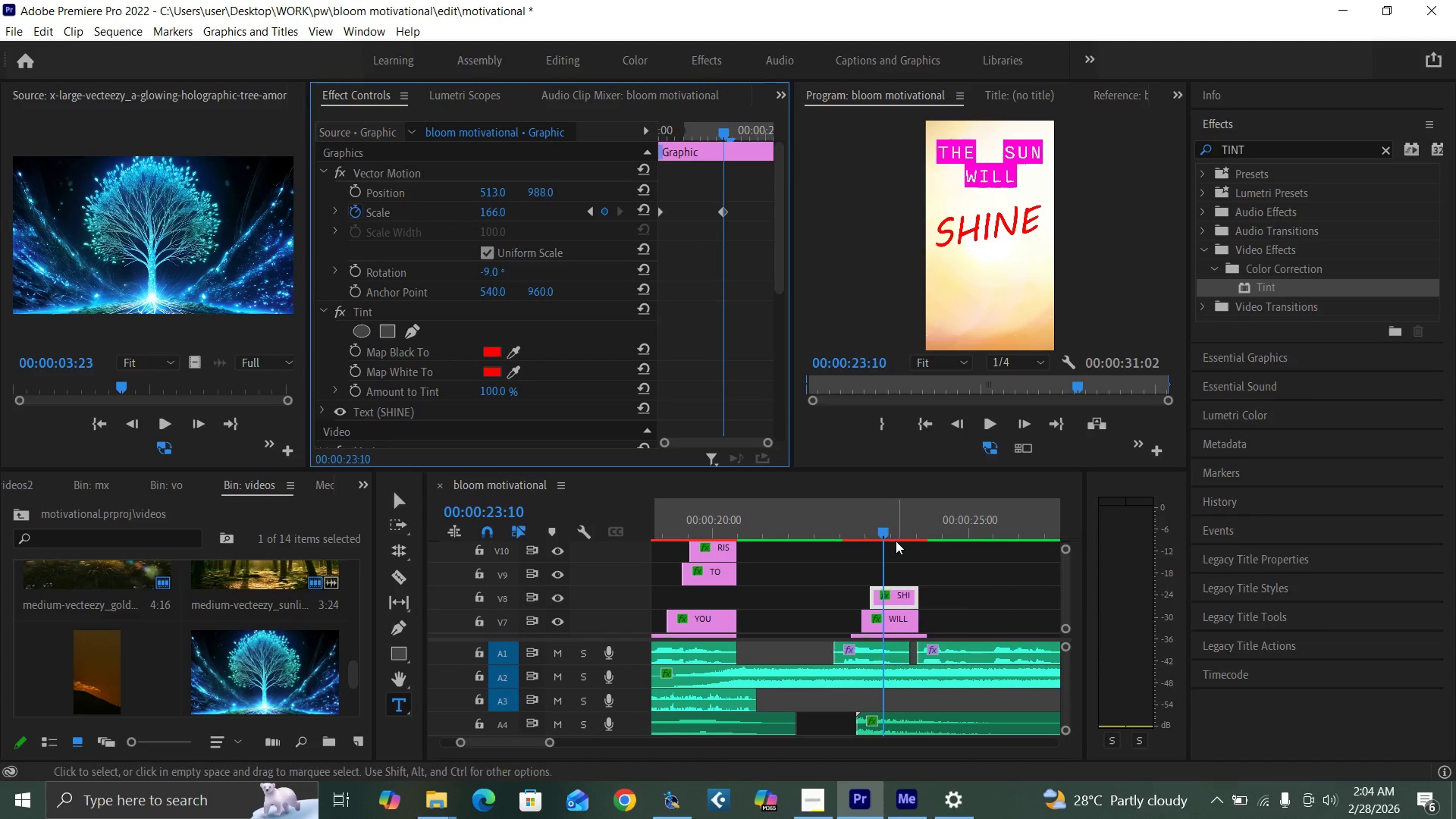 
left_click_drag(start_coordinate=[886, 529], to_coordinate=[893, 532])
 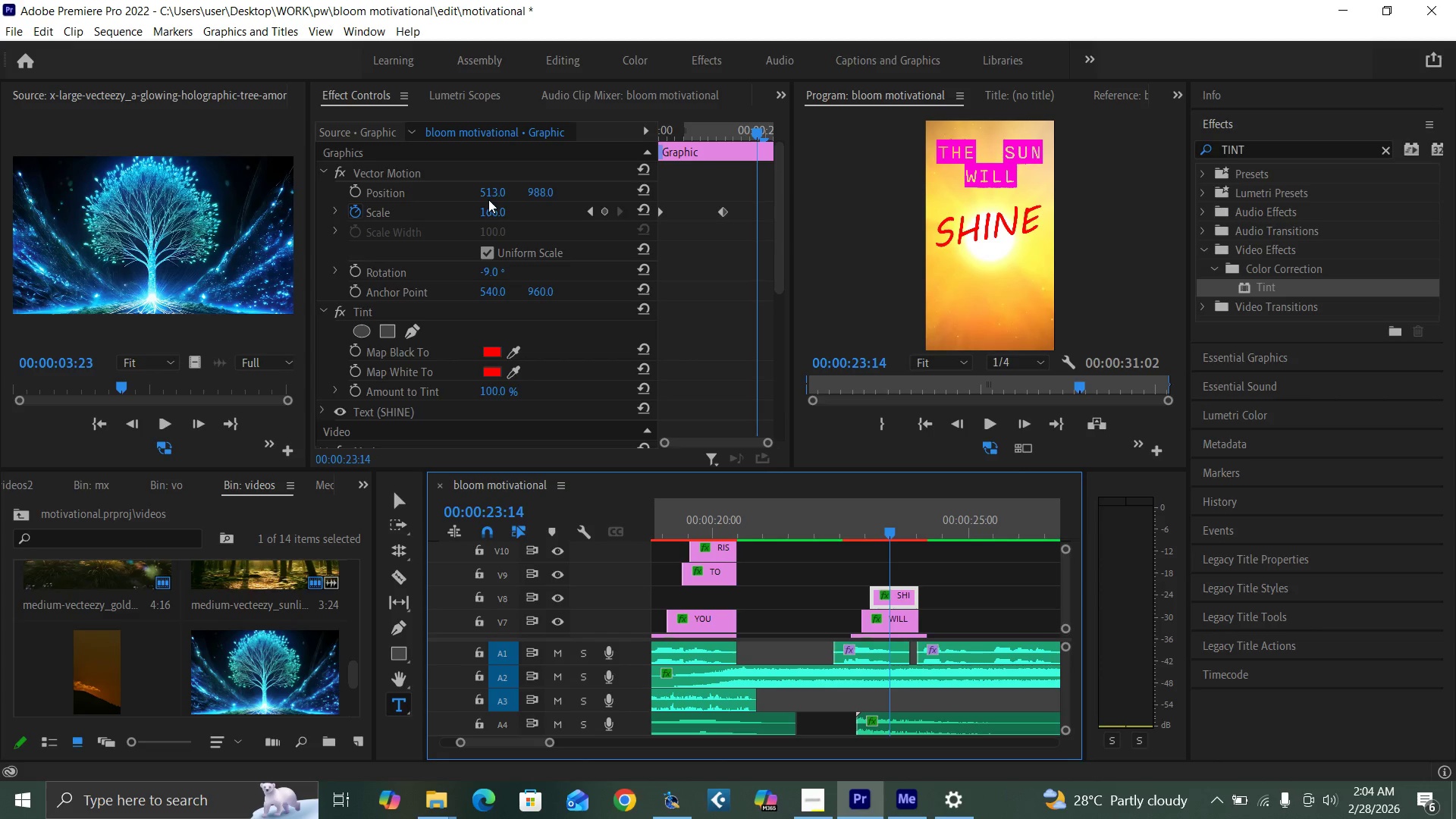 
left_click([488, 206])
 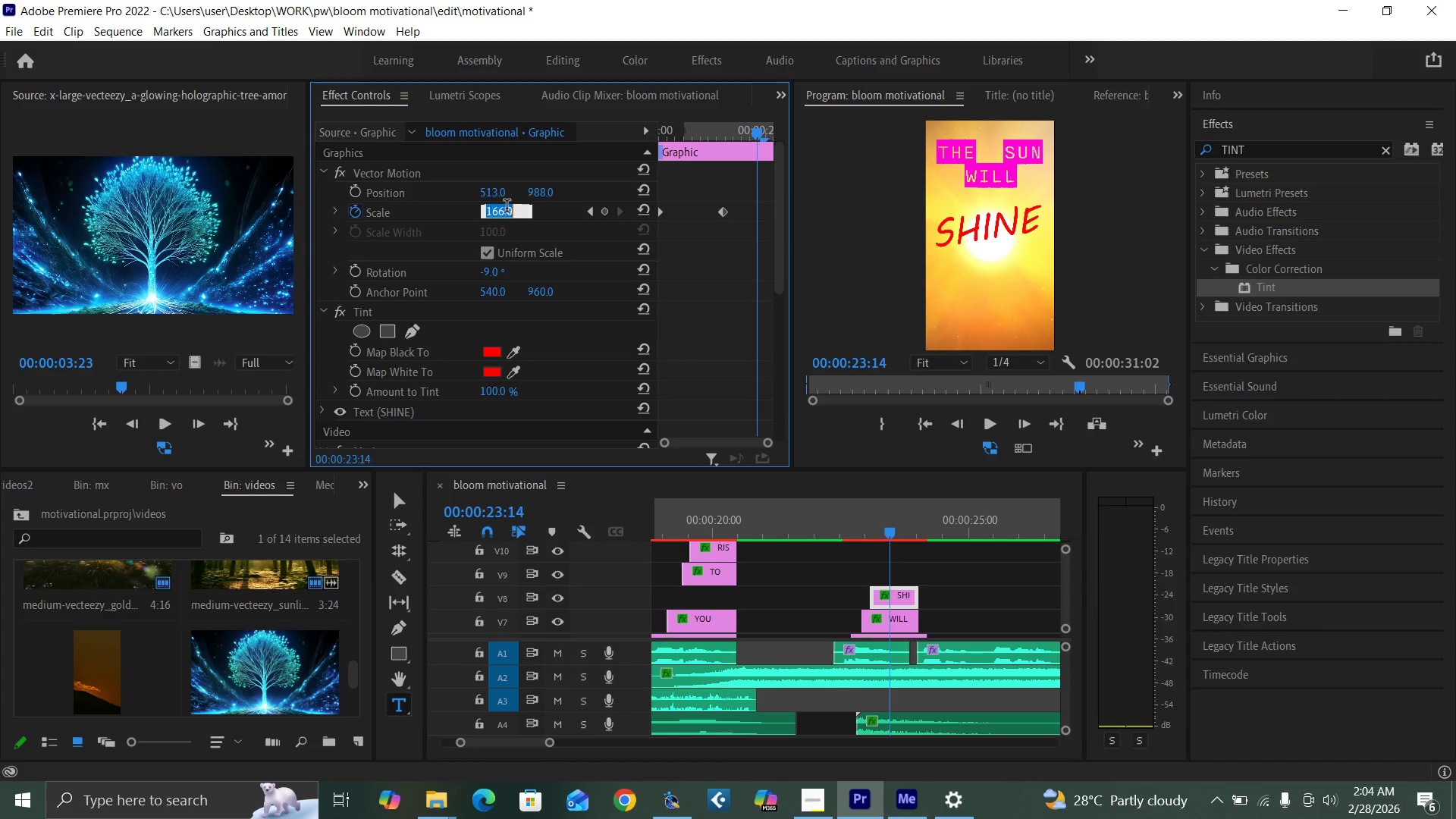 
key(1)
 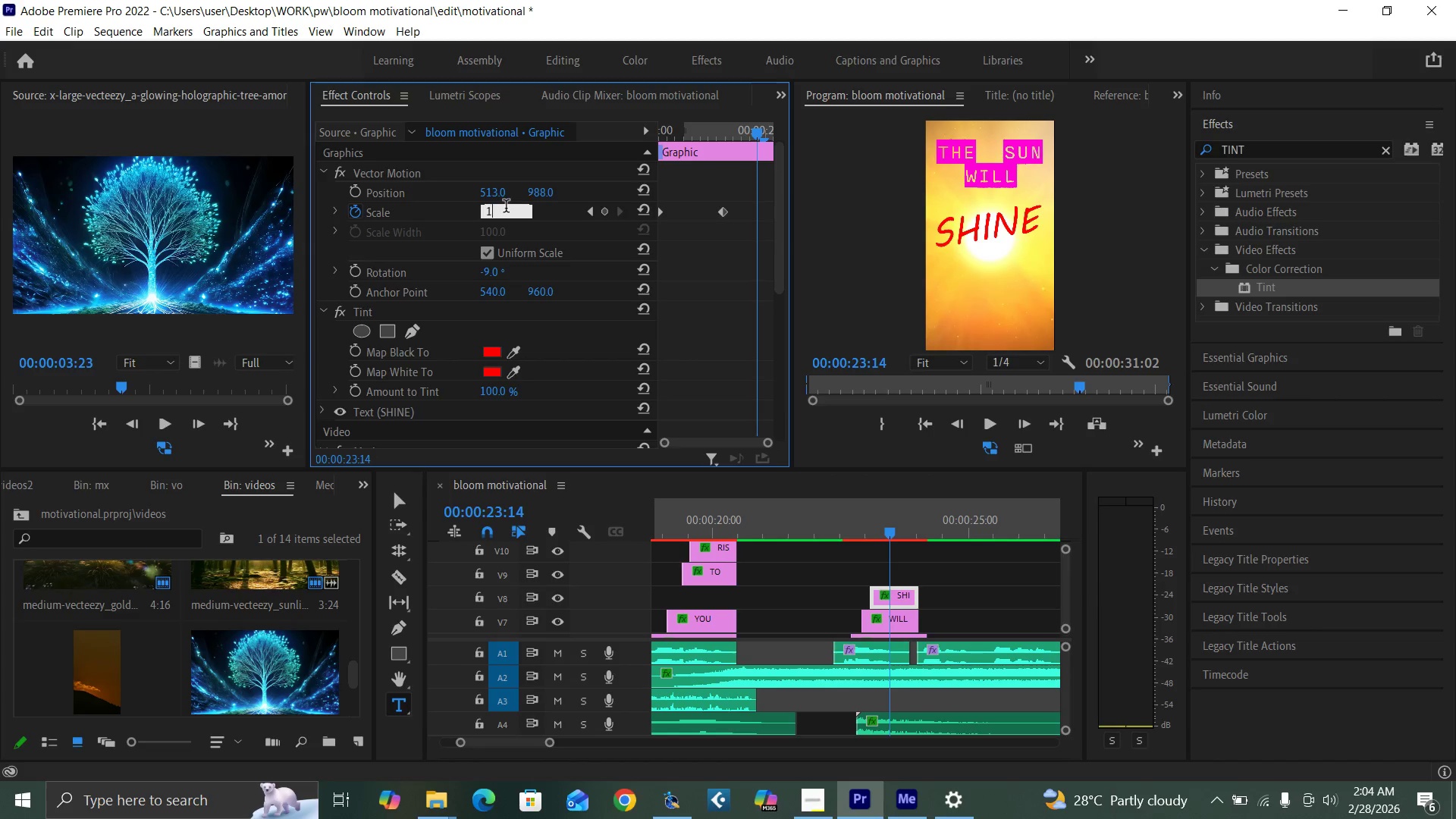 
type(00)
 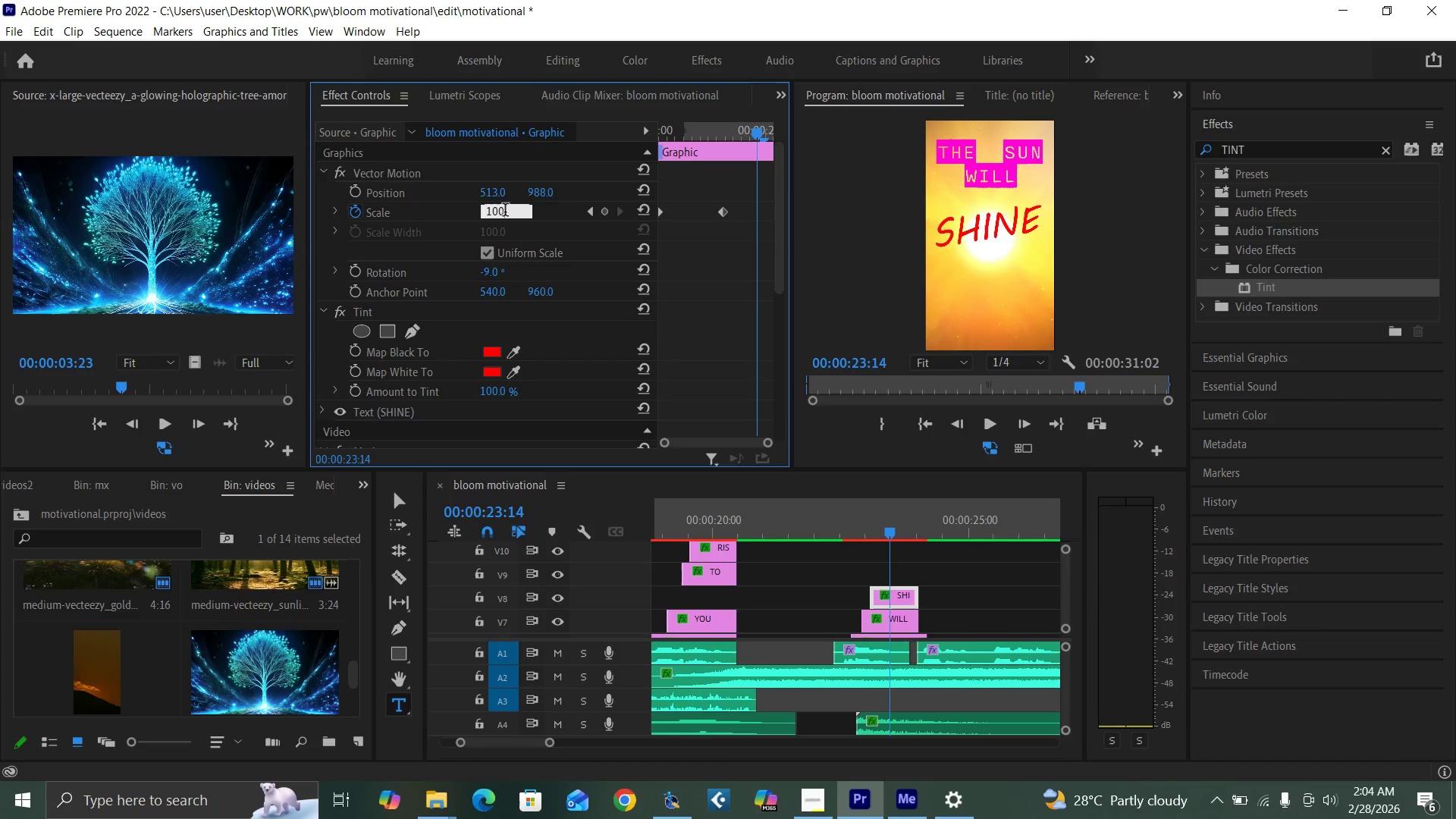 
key(Enter)
 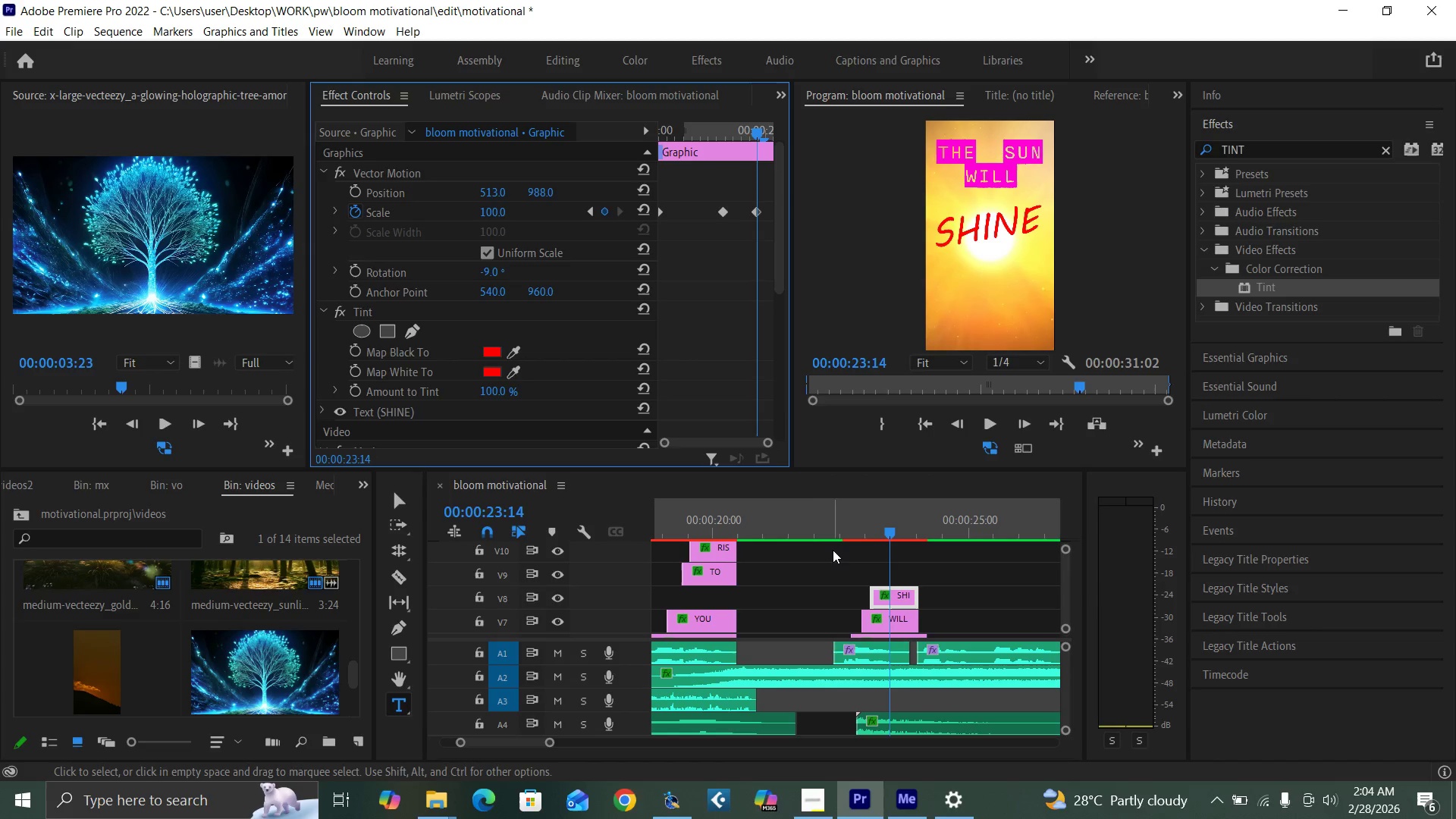 
left_click([822, 528])
 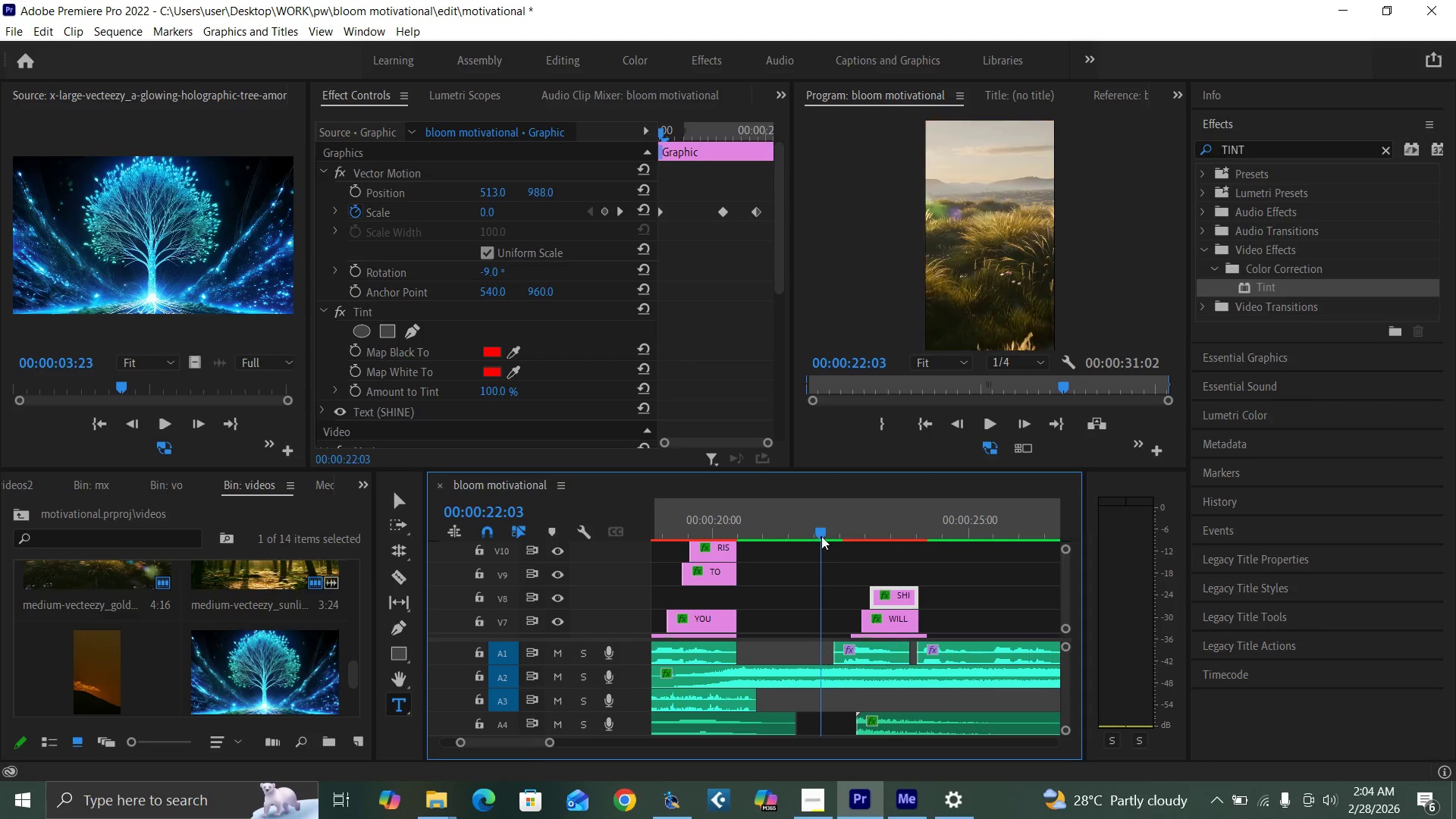 
key(Space)
 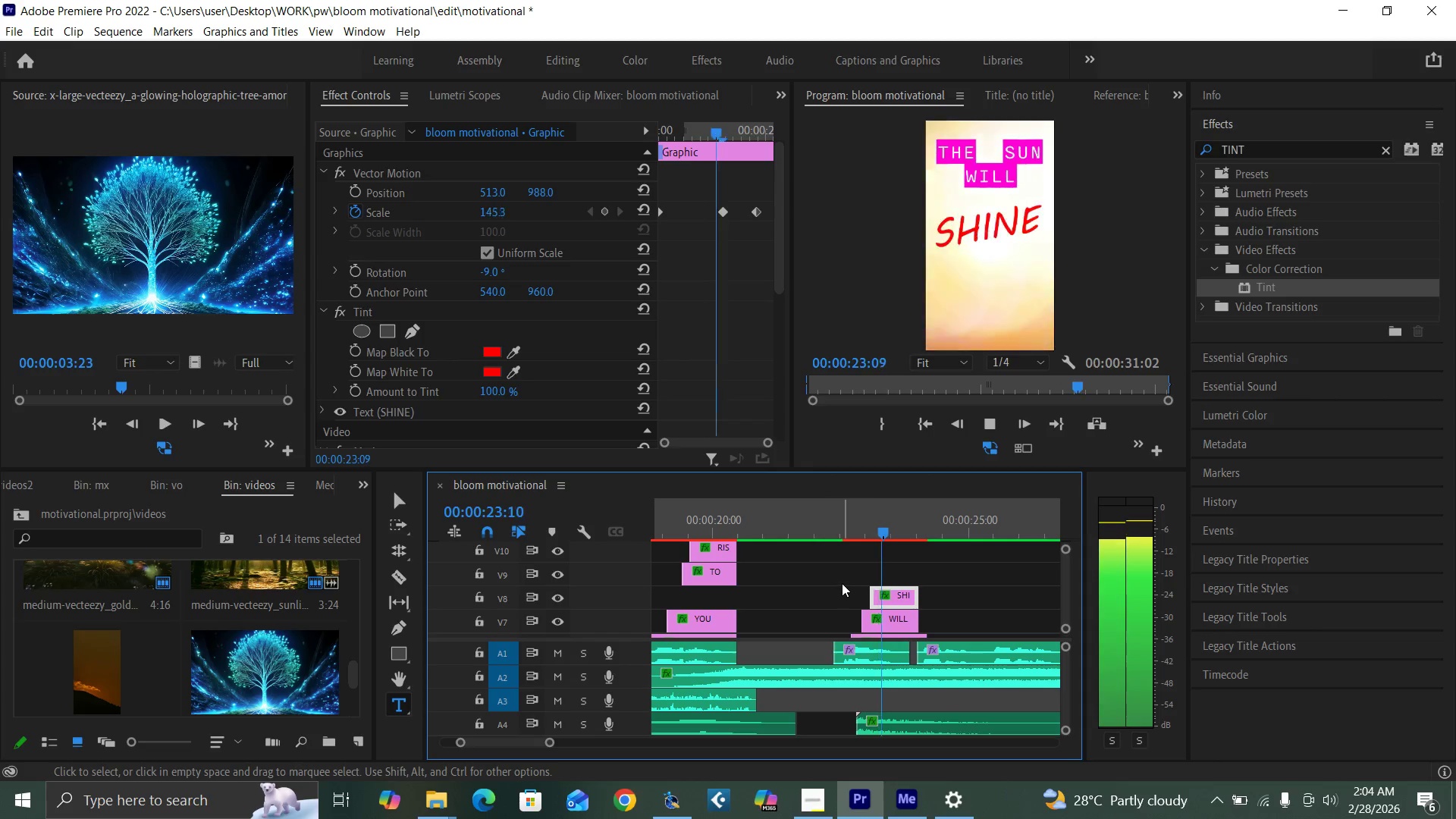 
key(Space)
 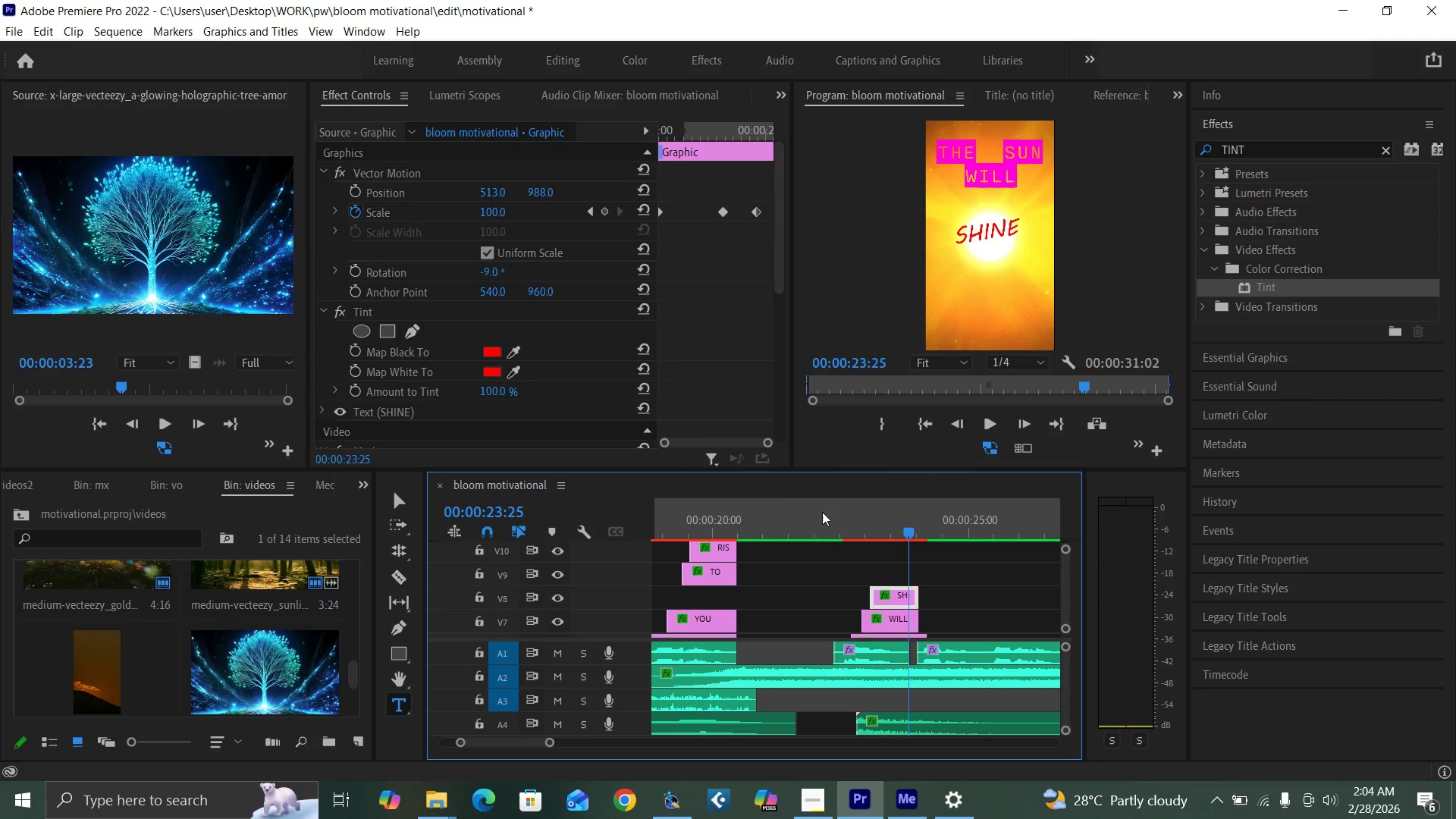 
key(Space)
 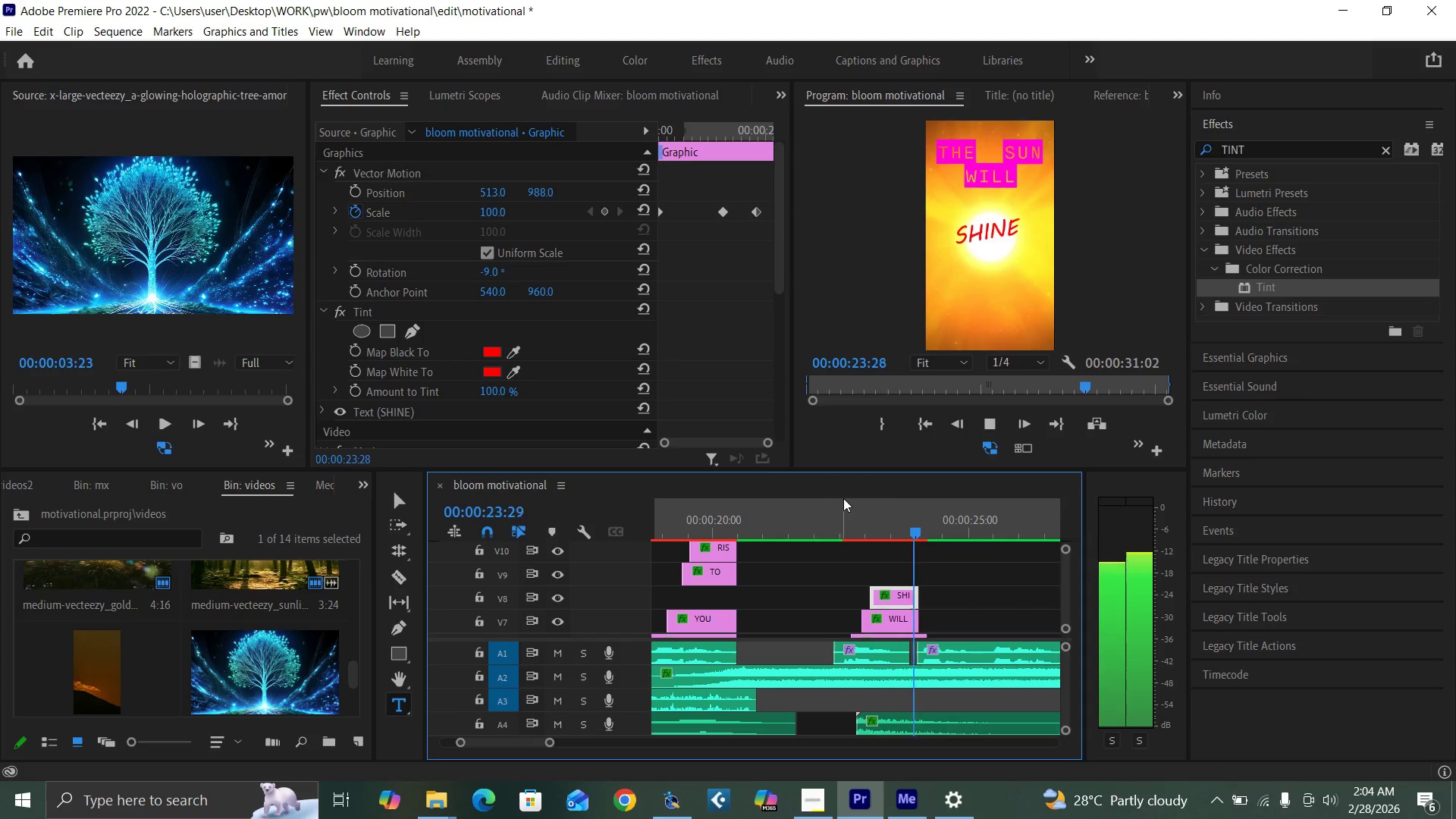 
key(Space)
 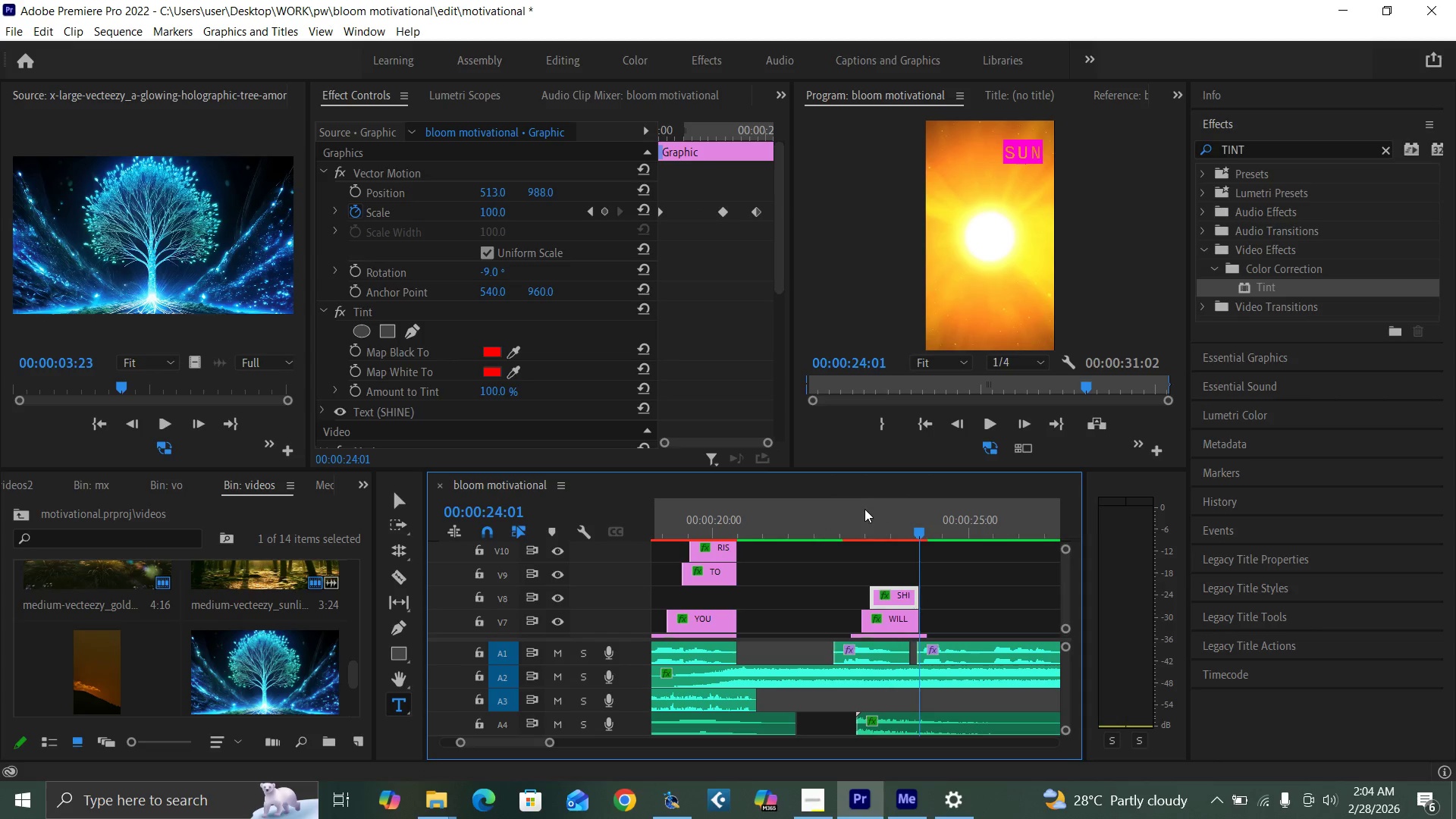 
key(Space)
 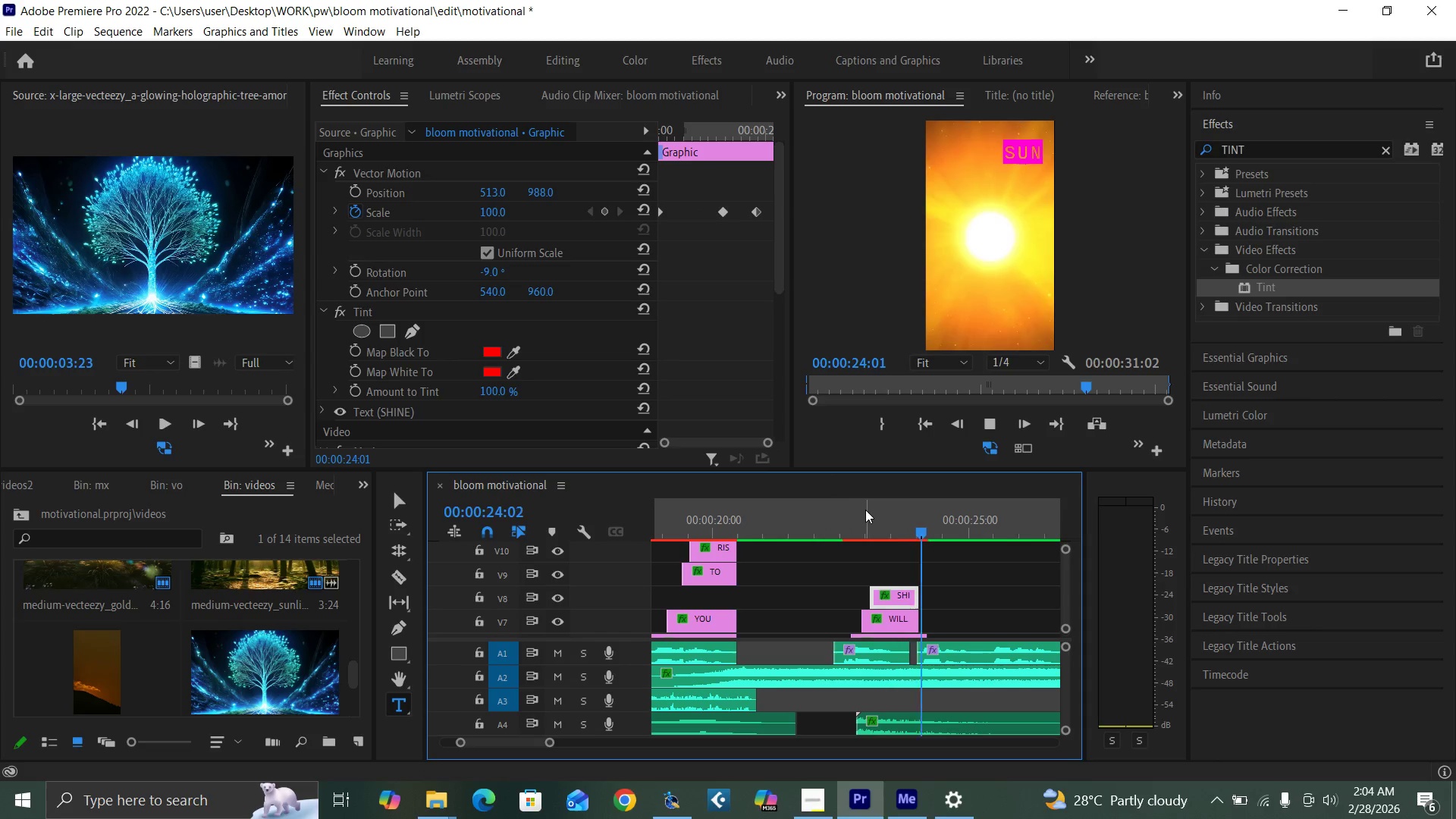 
key(Space)
 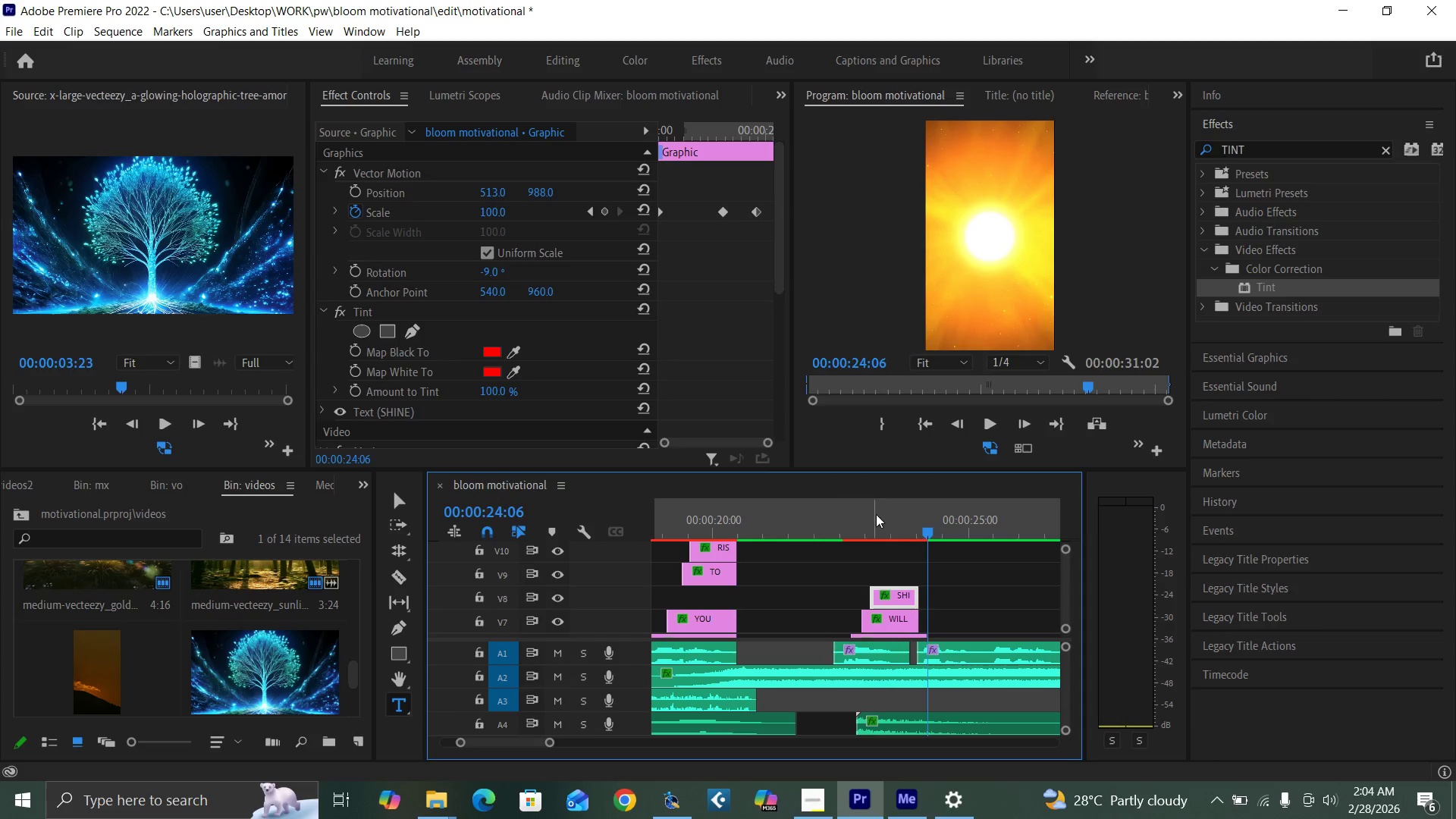 
key(ArrowLeft)
 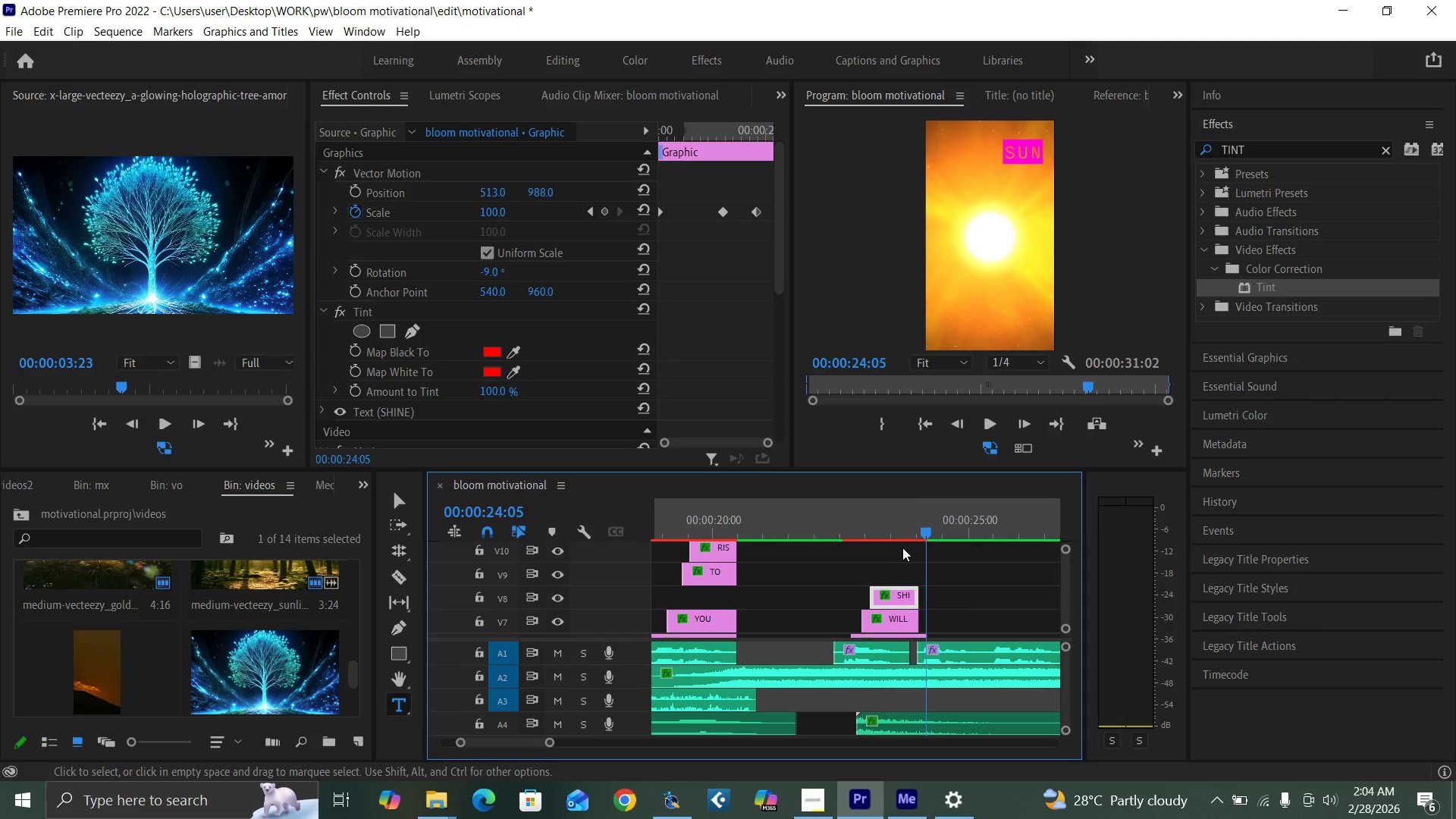 
key(ArrowLeft)
 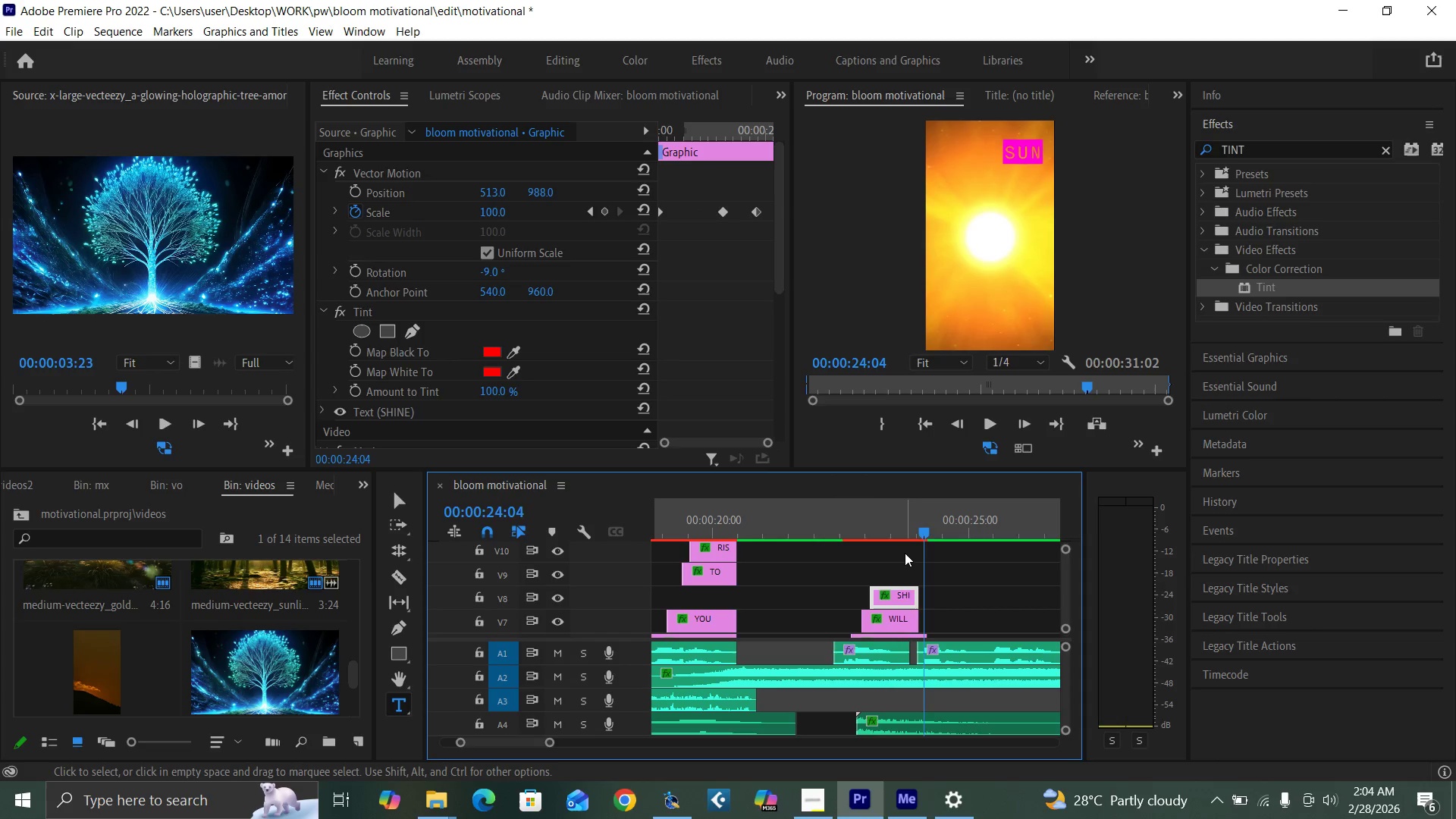 
key(ArrowLeft)
 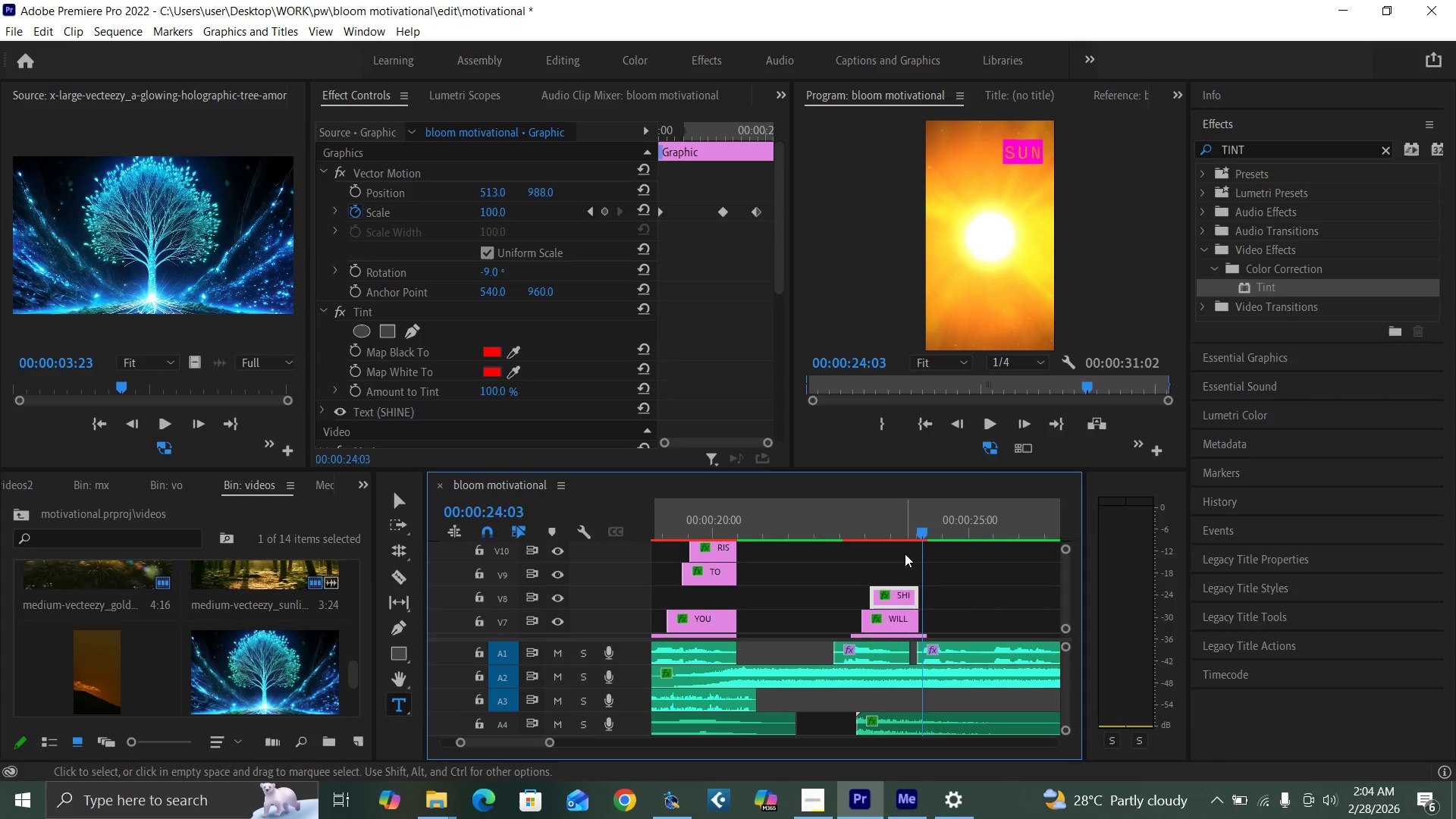 
key(ArrowLeft)
 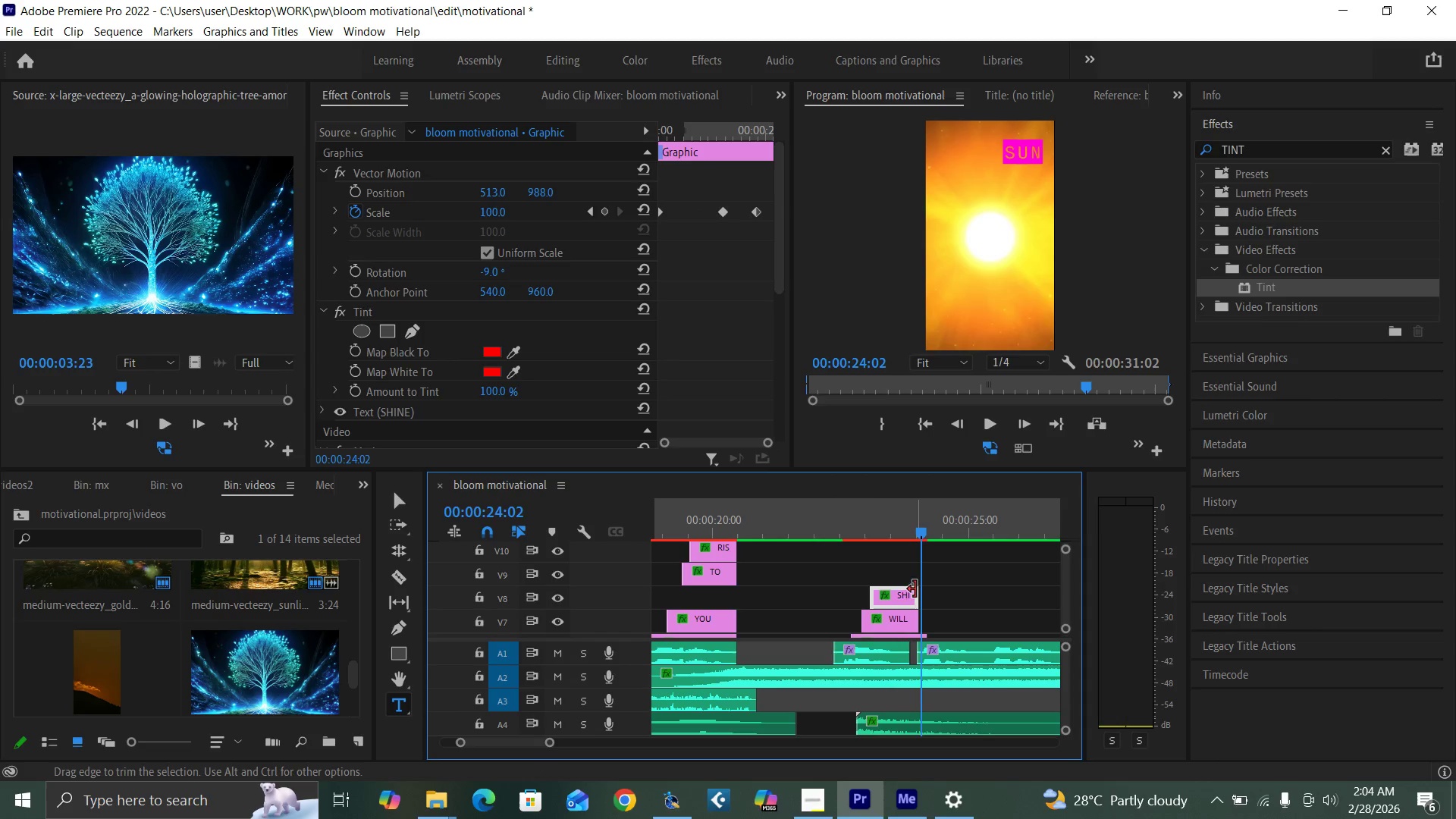 
left_click_drag(start_coordinate=[915, 592], to_coordinate=[921, 594])
 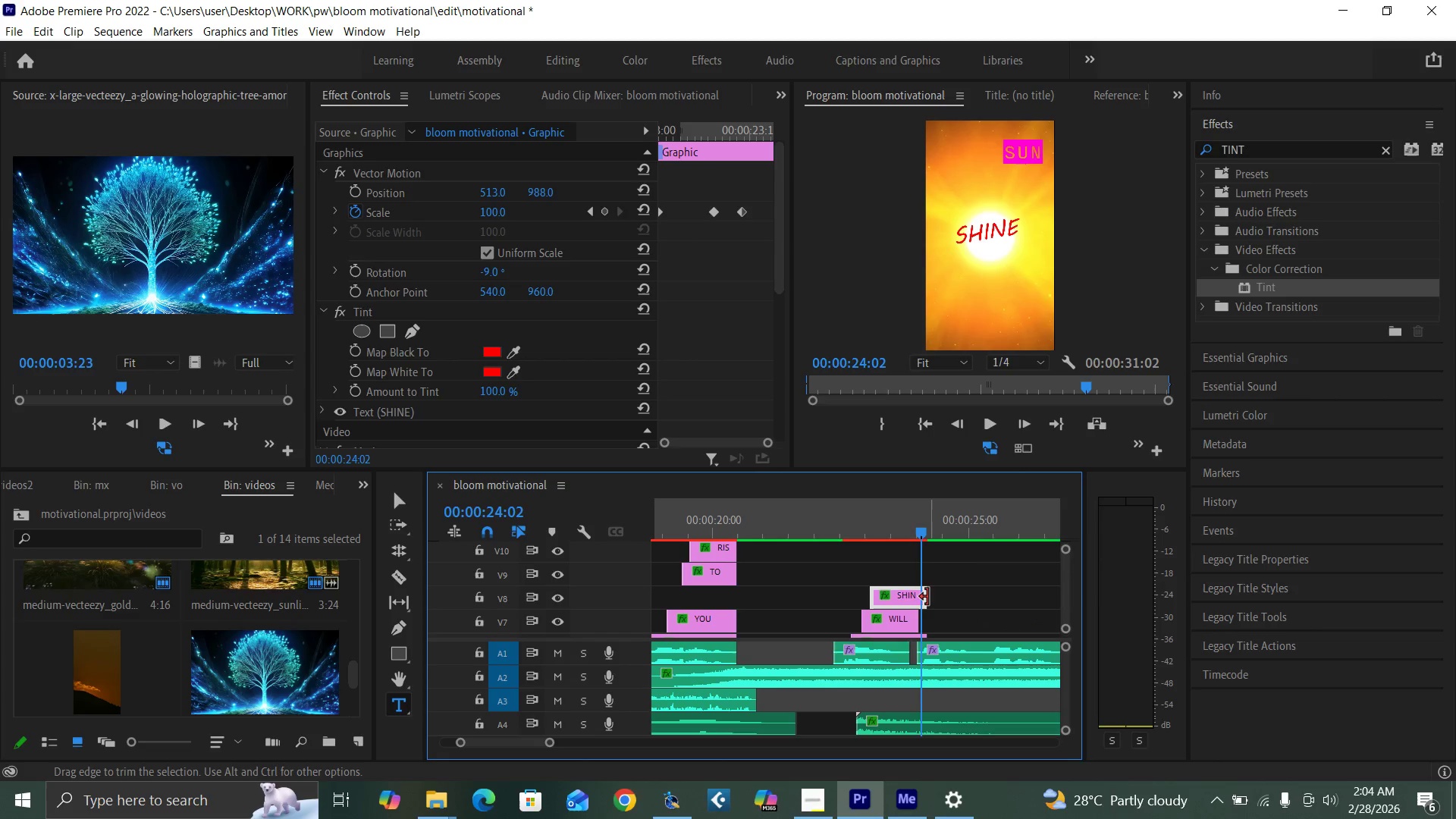 
key(Equal)
 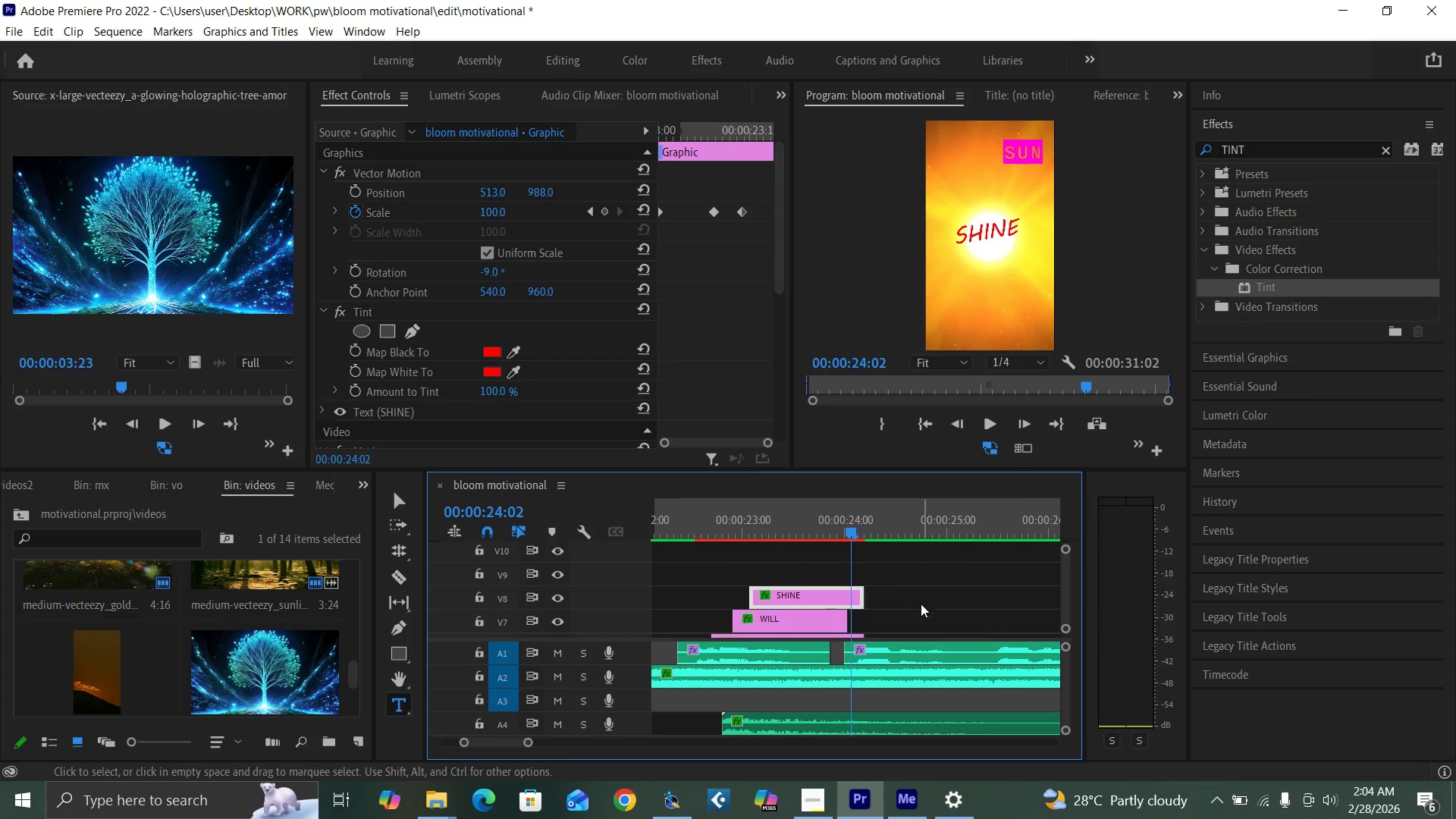 
key(Equal)
 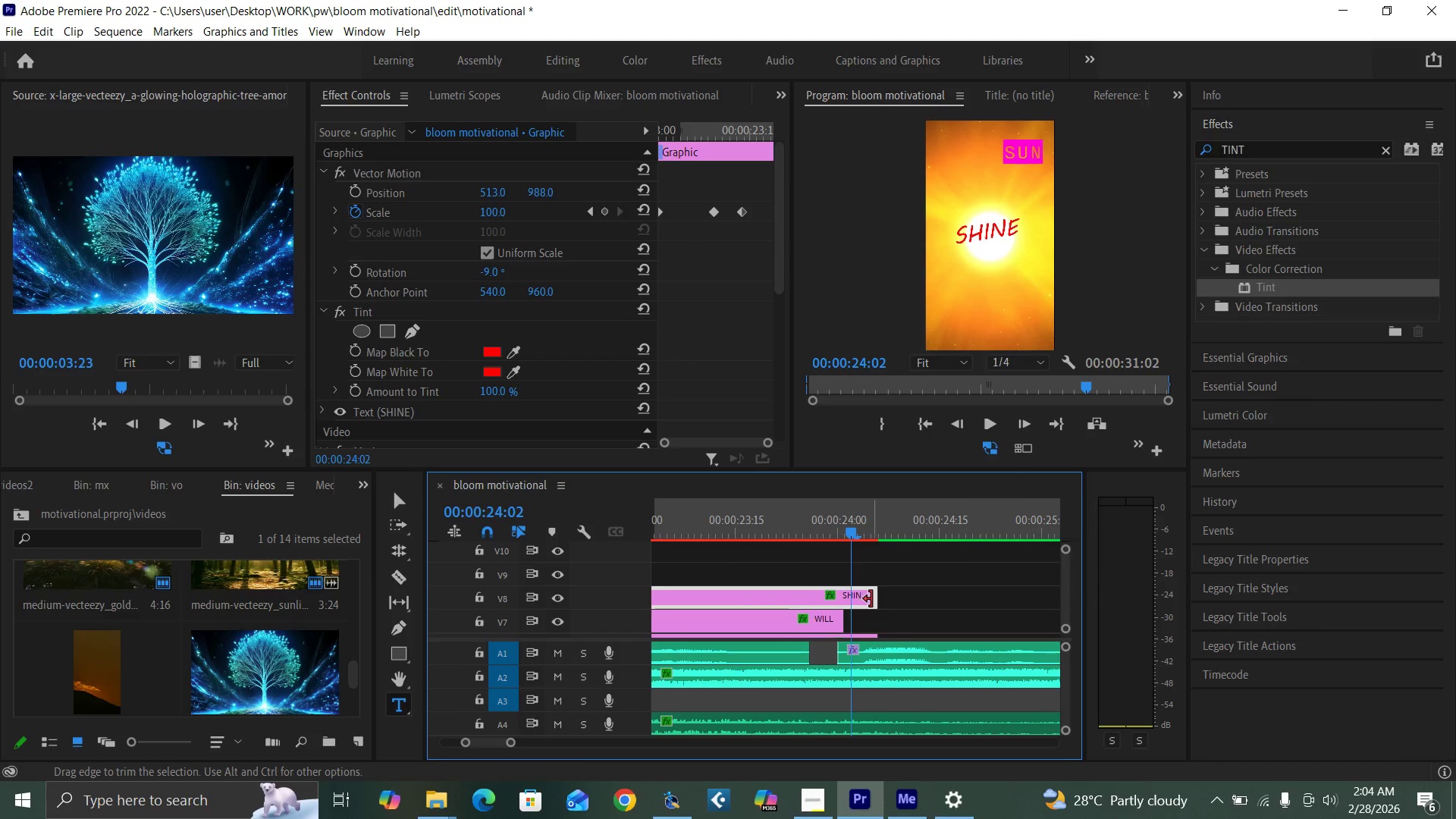 
left_click_drag(start_coordinate=[874, 599], to_coordinate=[849, 593])
 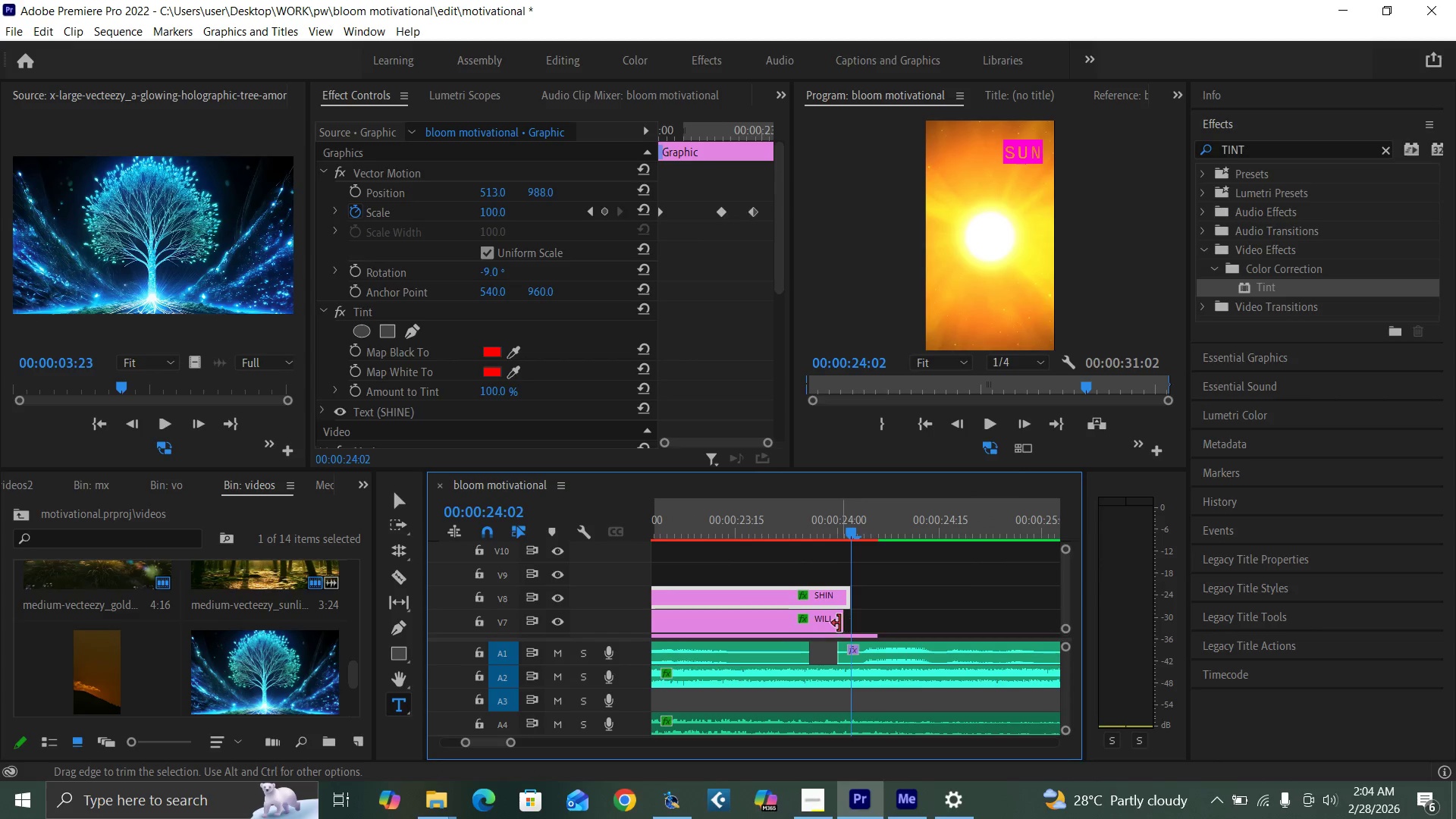 
left_click_drag(start_coordinate=[839, 623], to_coordinate=[845, 624])
 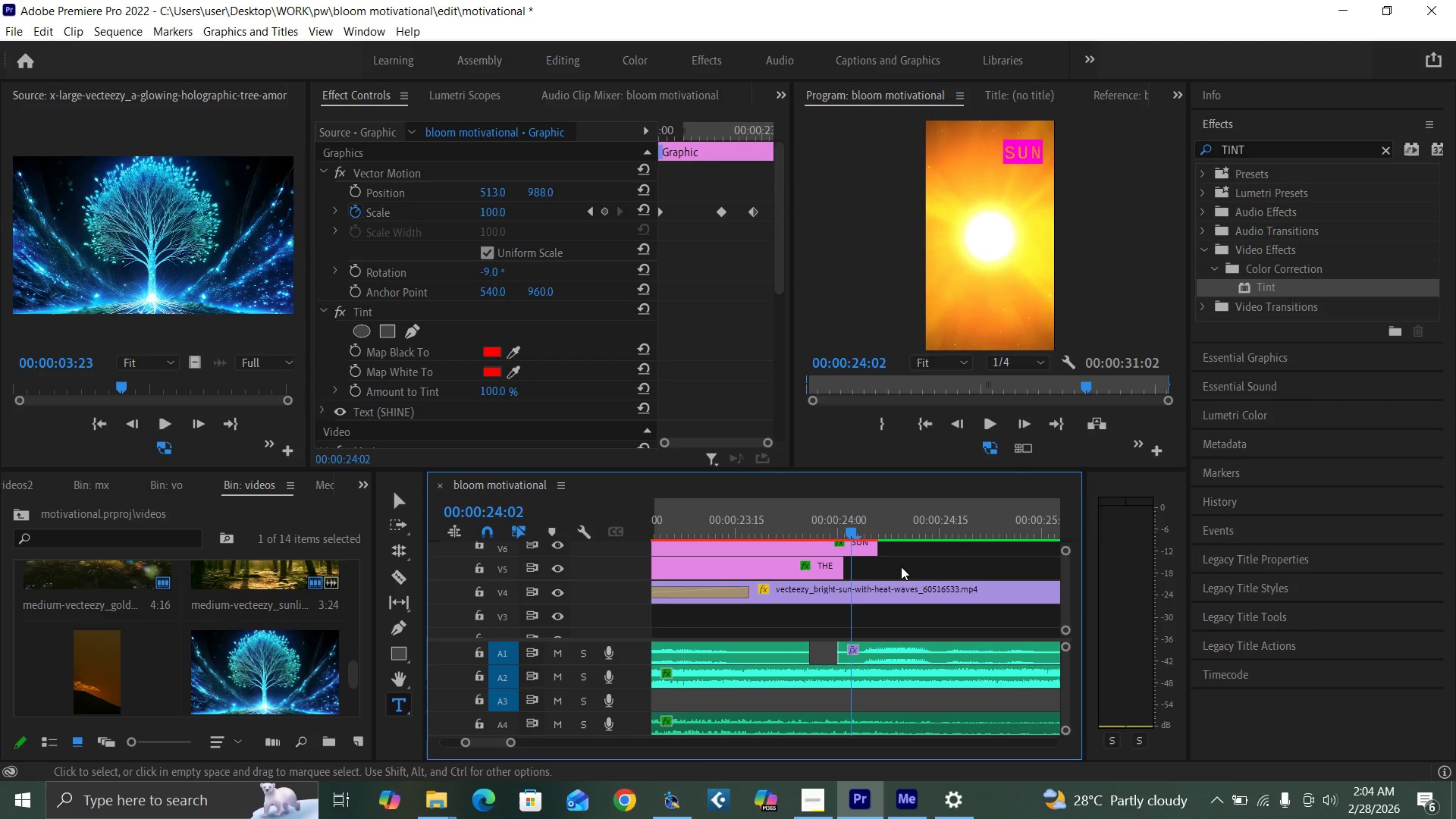 
left_click_drag(start_coordinate=[871, 551], to_coordinate=[851, 551])
 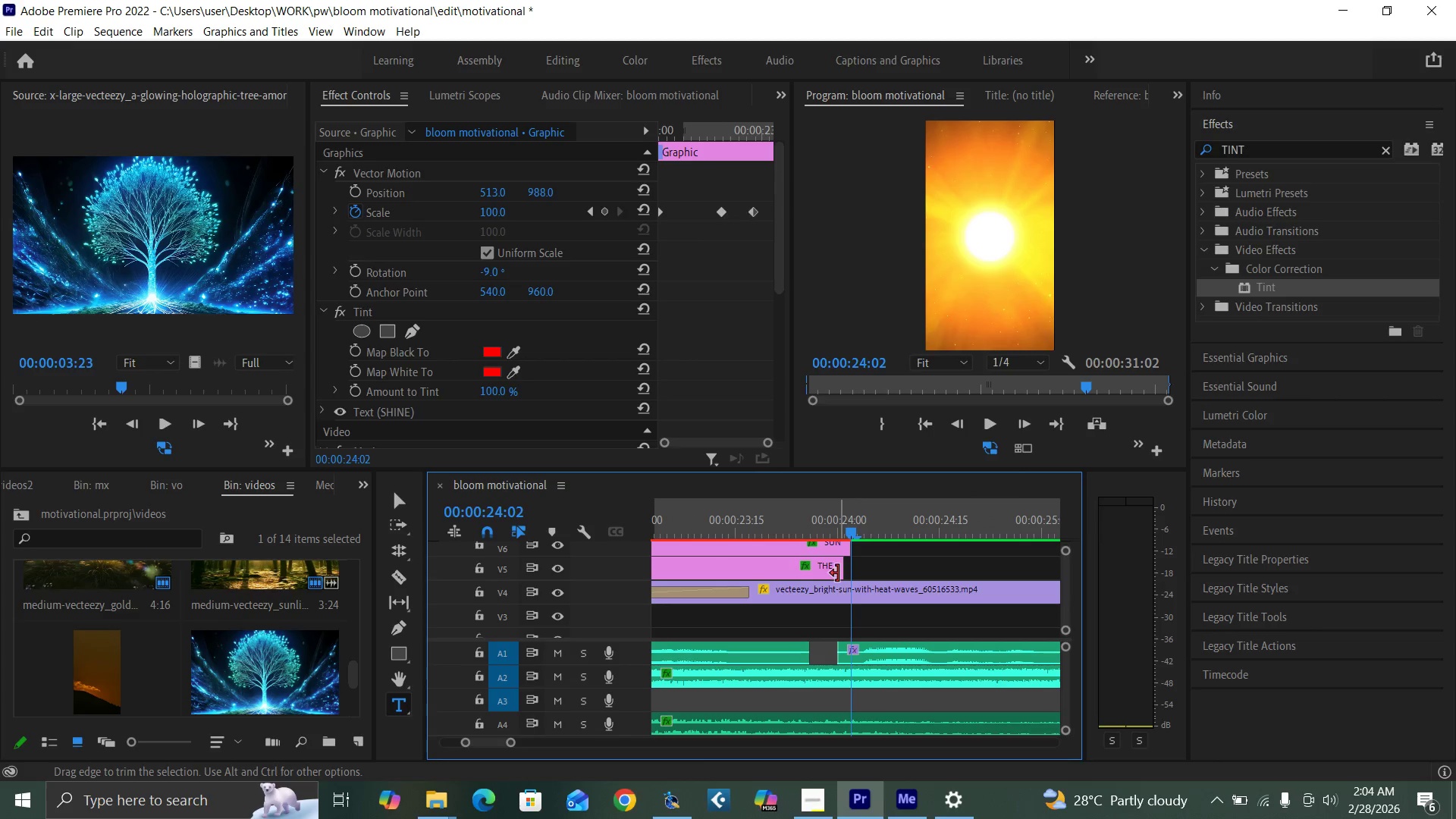 
left_click_drag(start_coordinate=[838, 573], to_coordinate=[846, 572])
 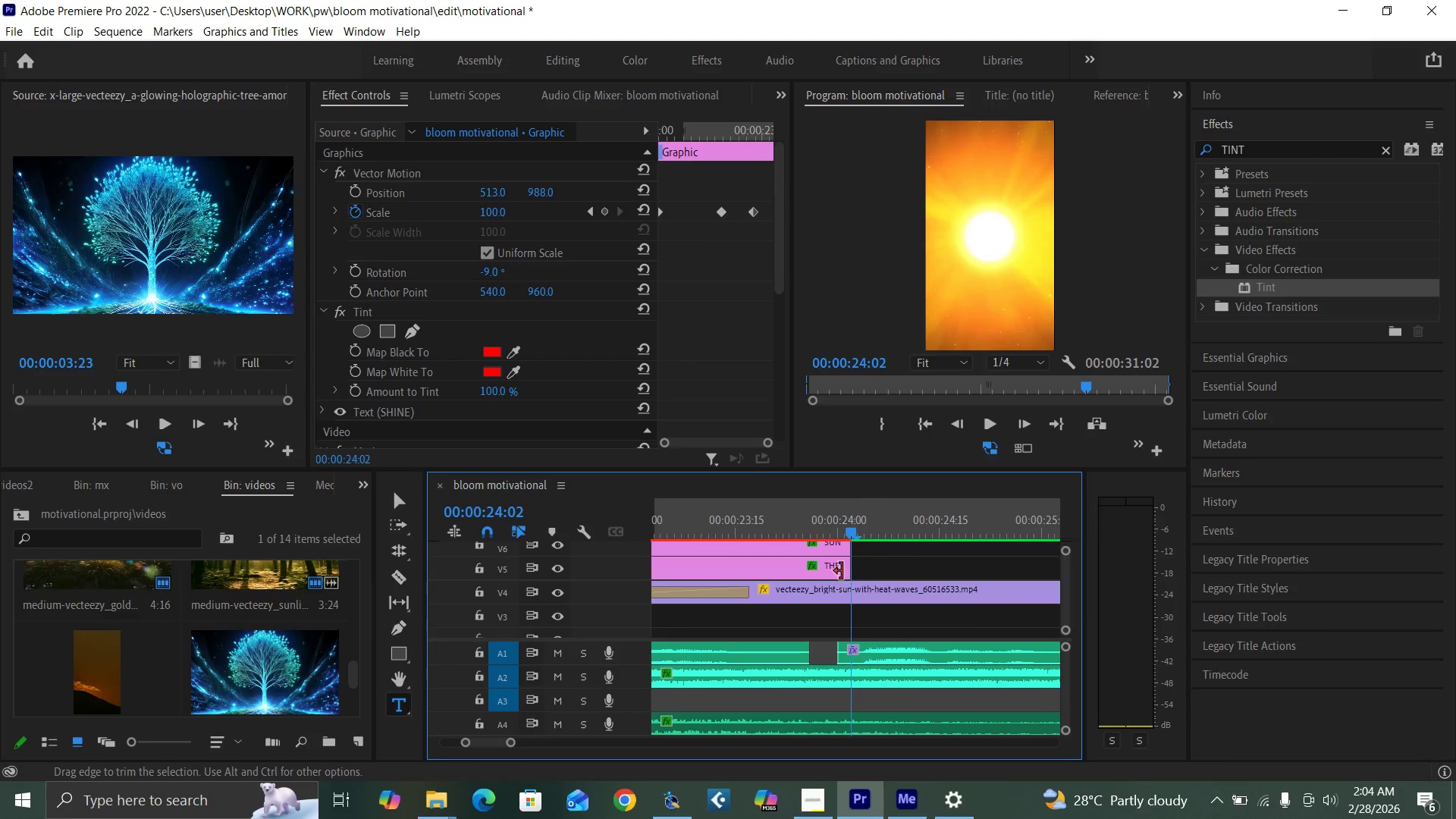 
key(Backquote)
 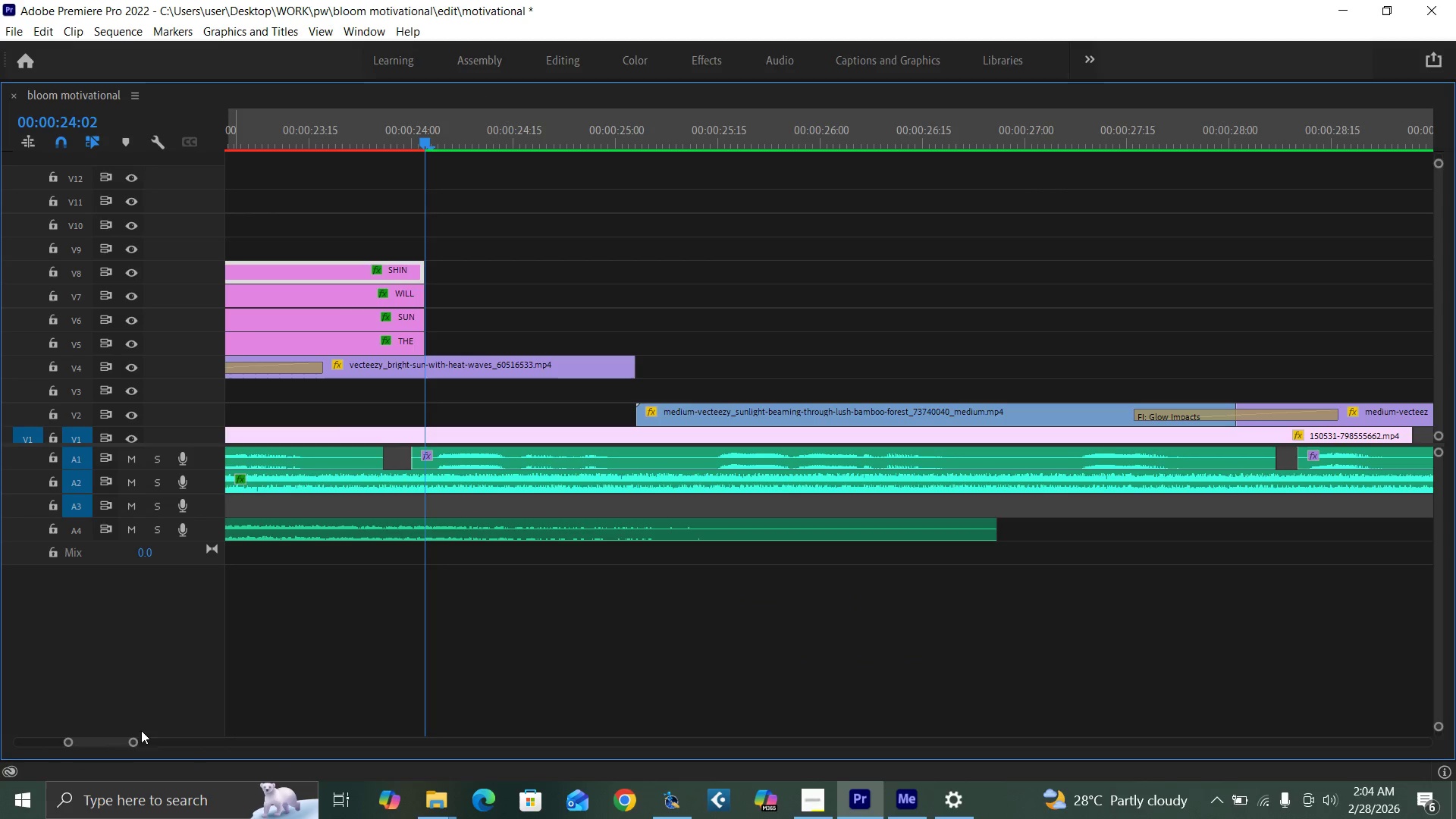 
left_click([127, 739])
 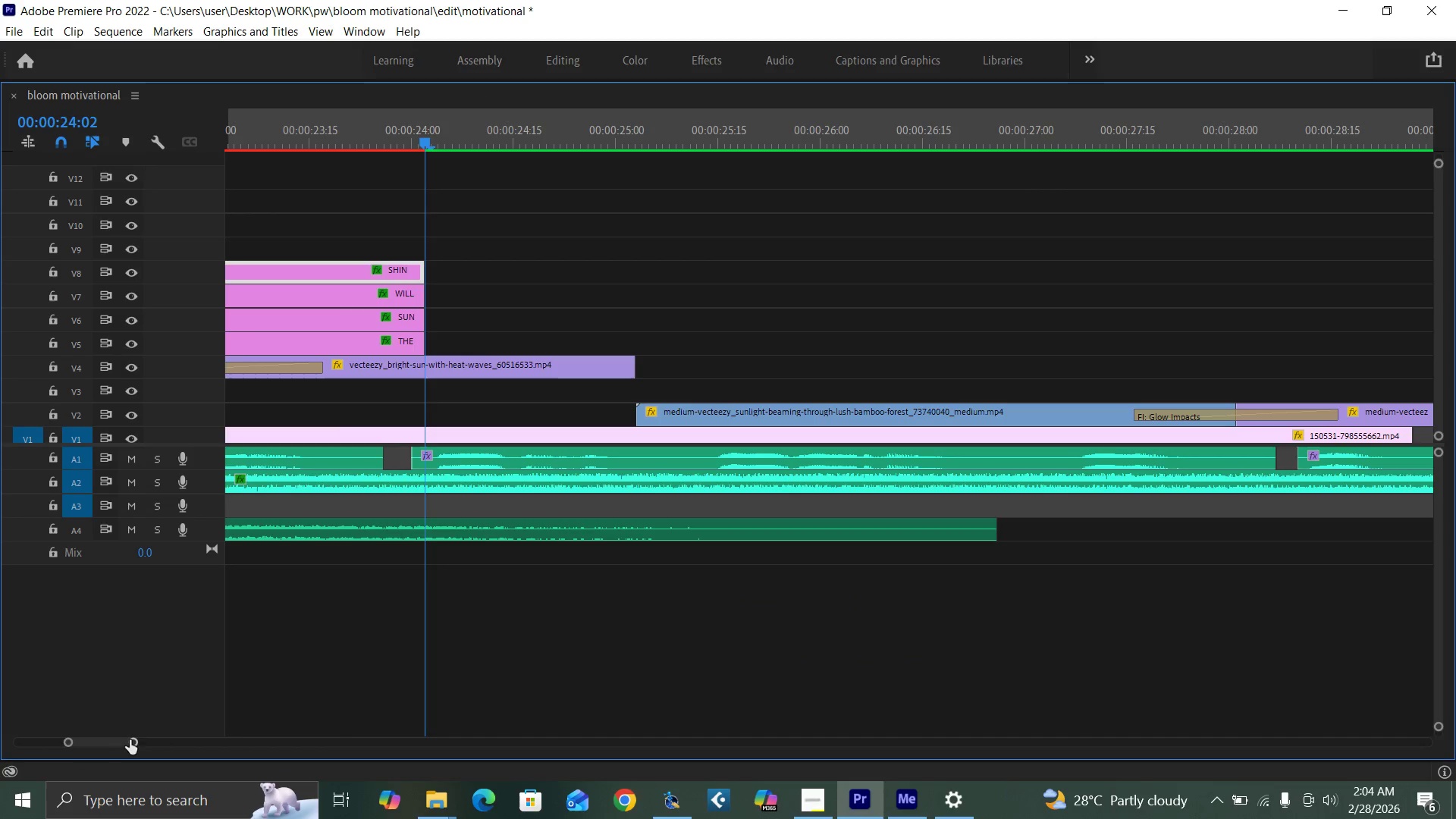 
left_click_drag(start_coordinate=[131, 741], to_coordinate=[181, 745])
 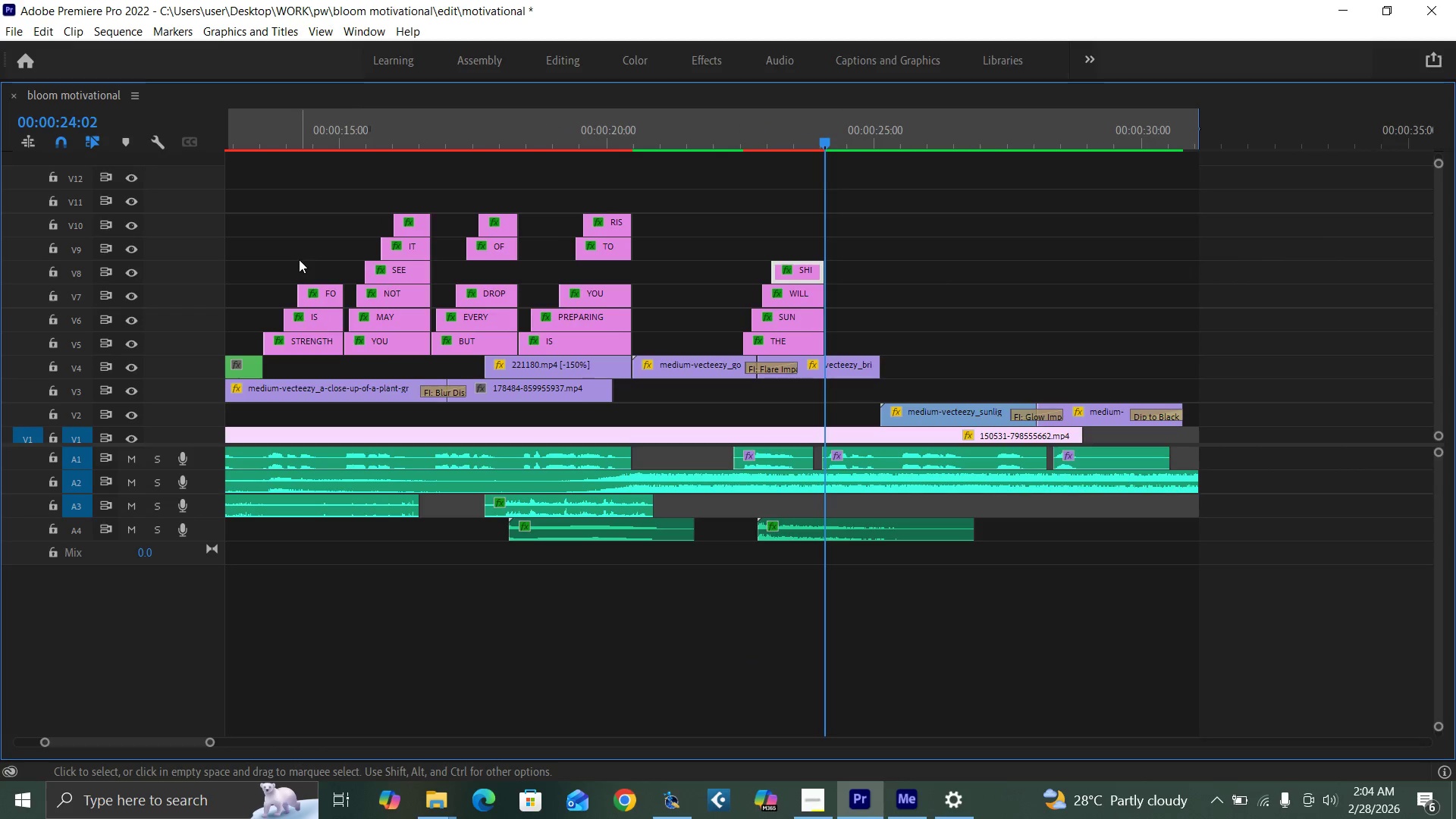 
left_click_drag(start_coordinate=[297, 271], to_coordinate=[317, 339])
 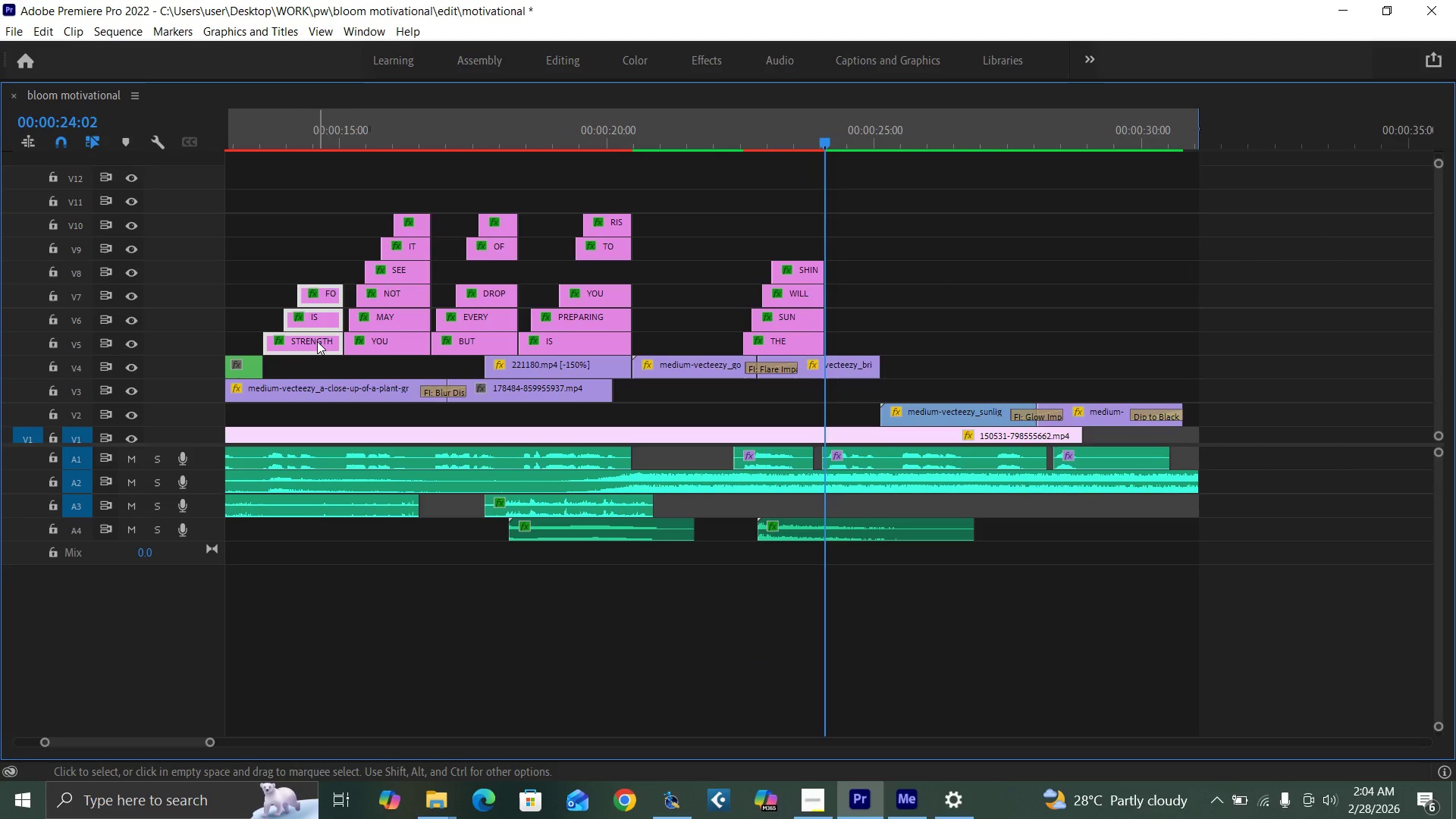 
key(Control+C)
 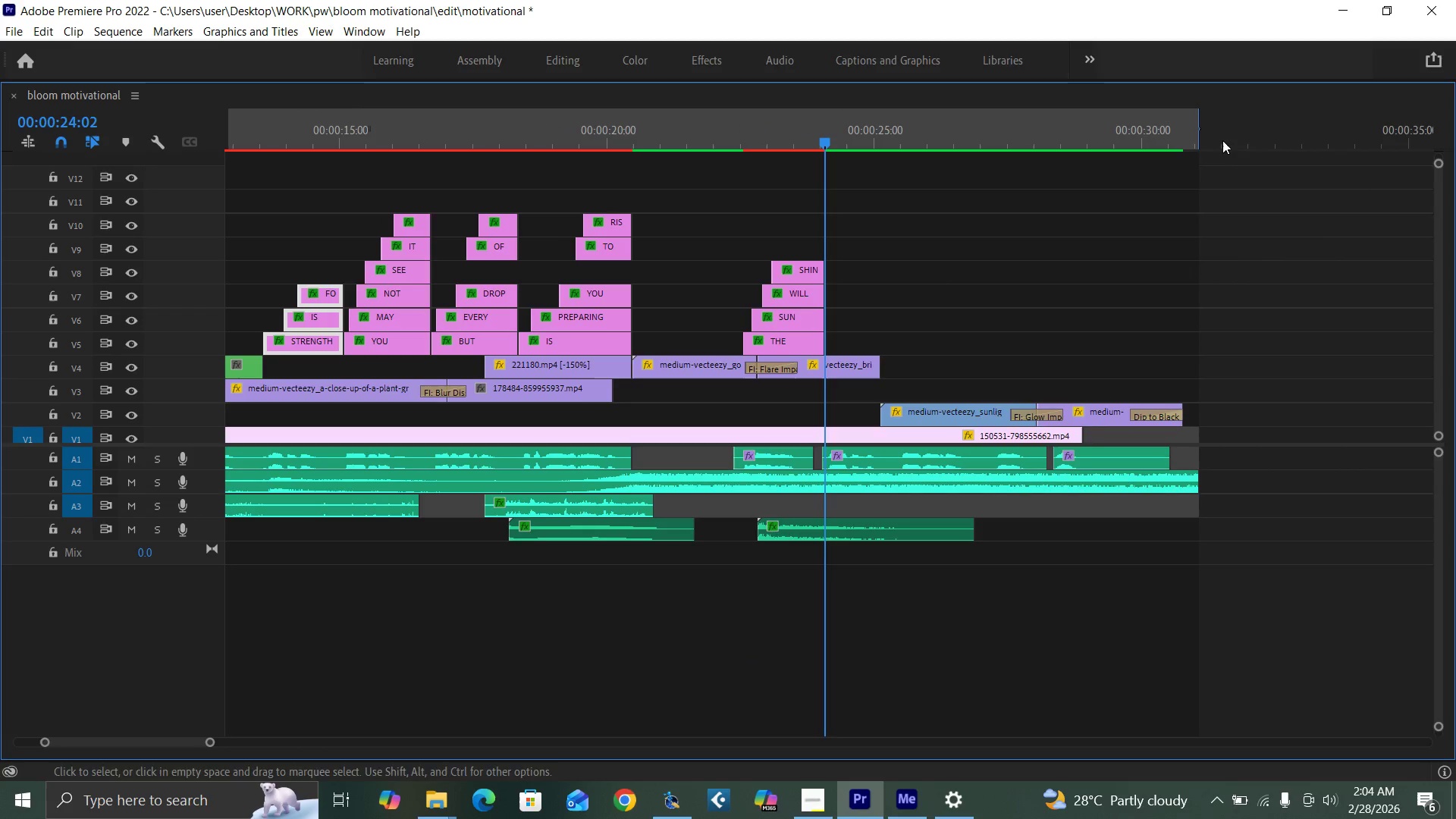 
left_click([1235, 136])
 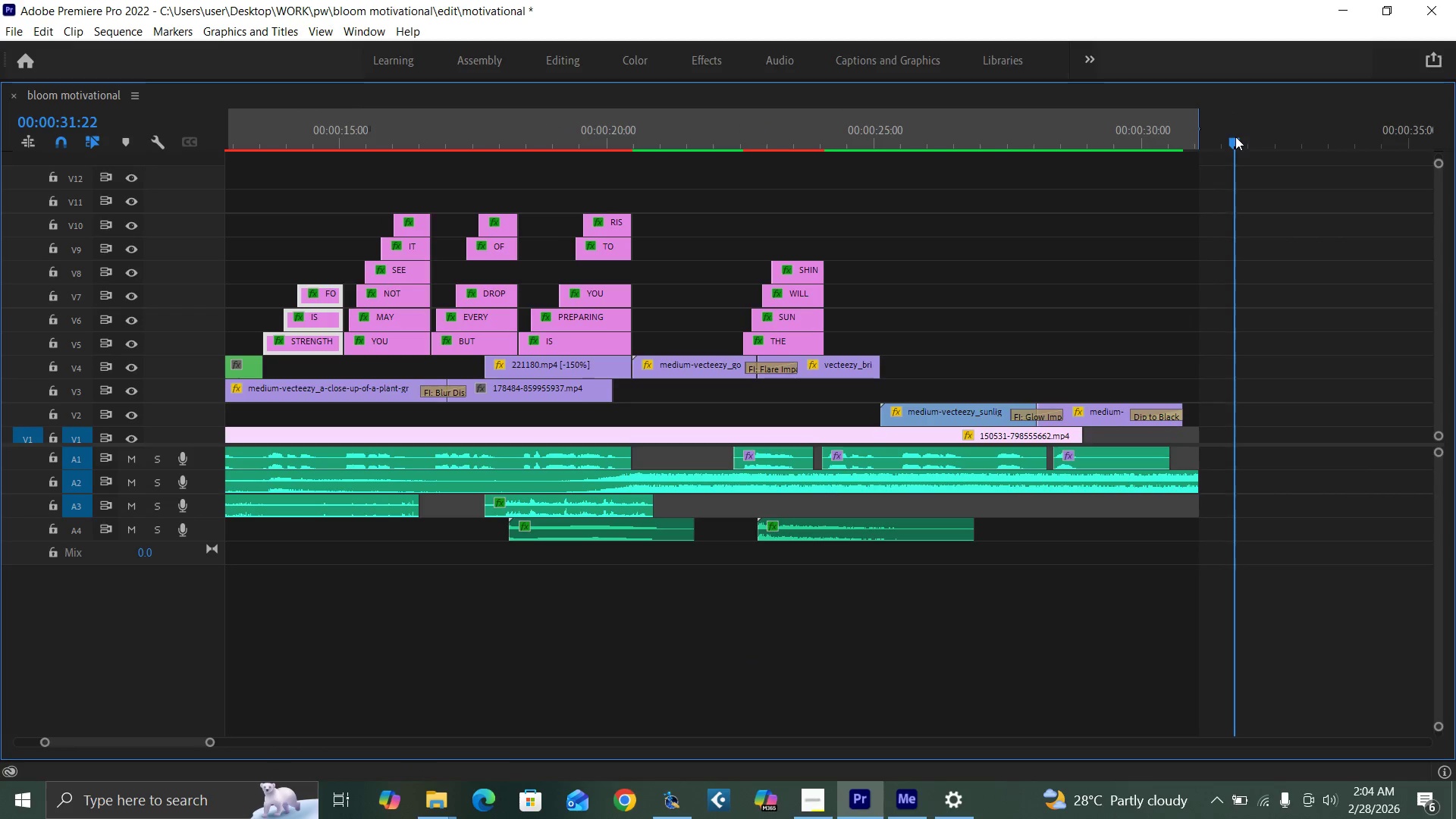 
key(Control+V)
 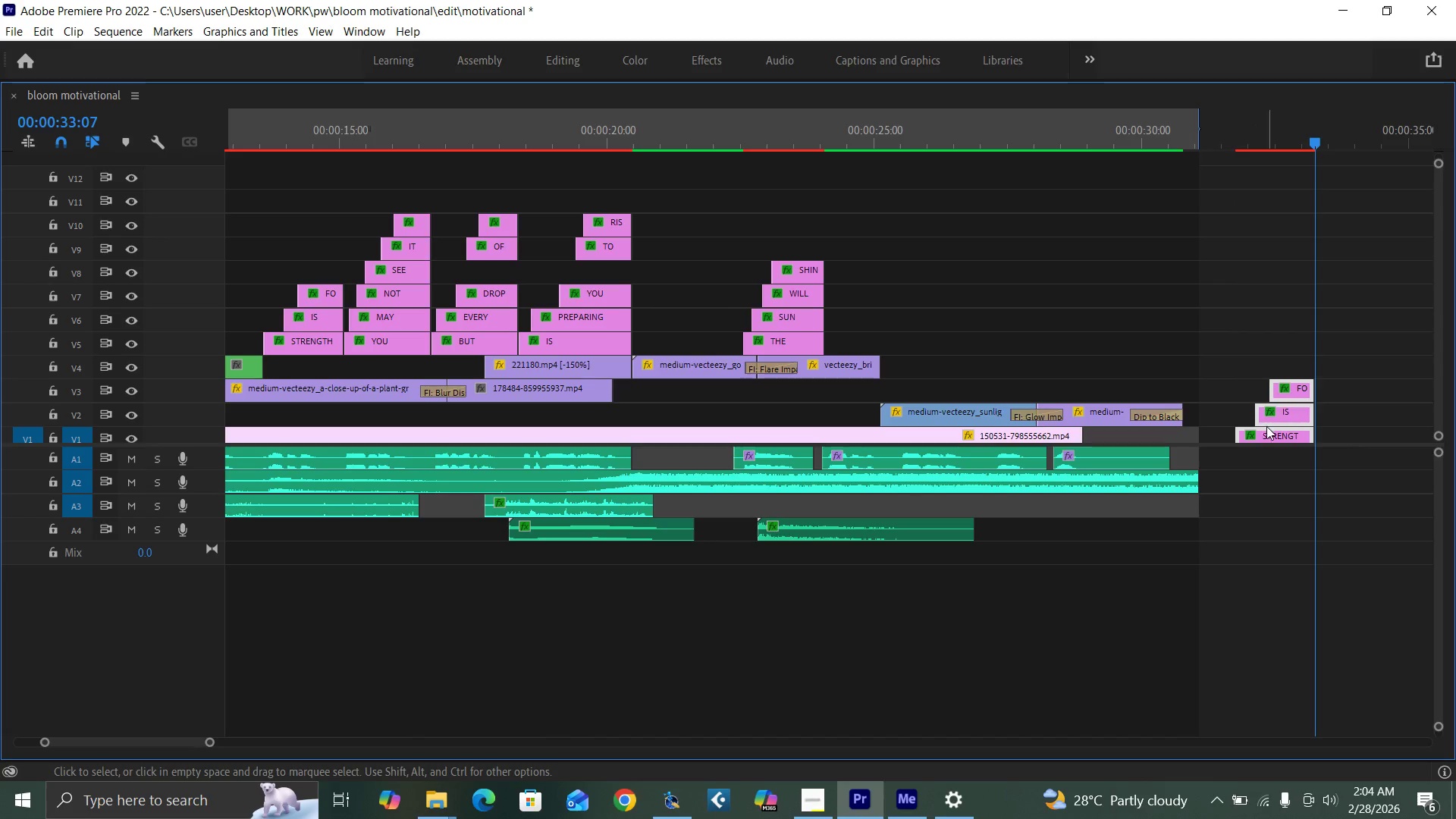 
left_click_drag(start_coordinate=[1268, 431], to_coordinate=[861, 337])
 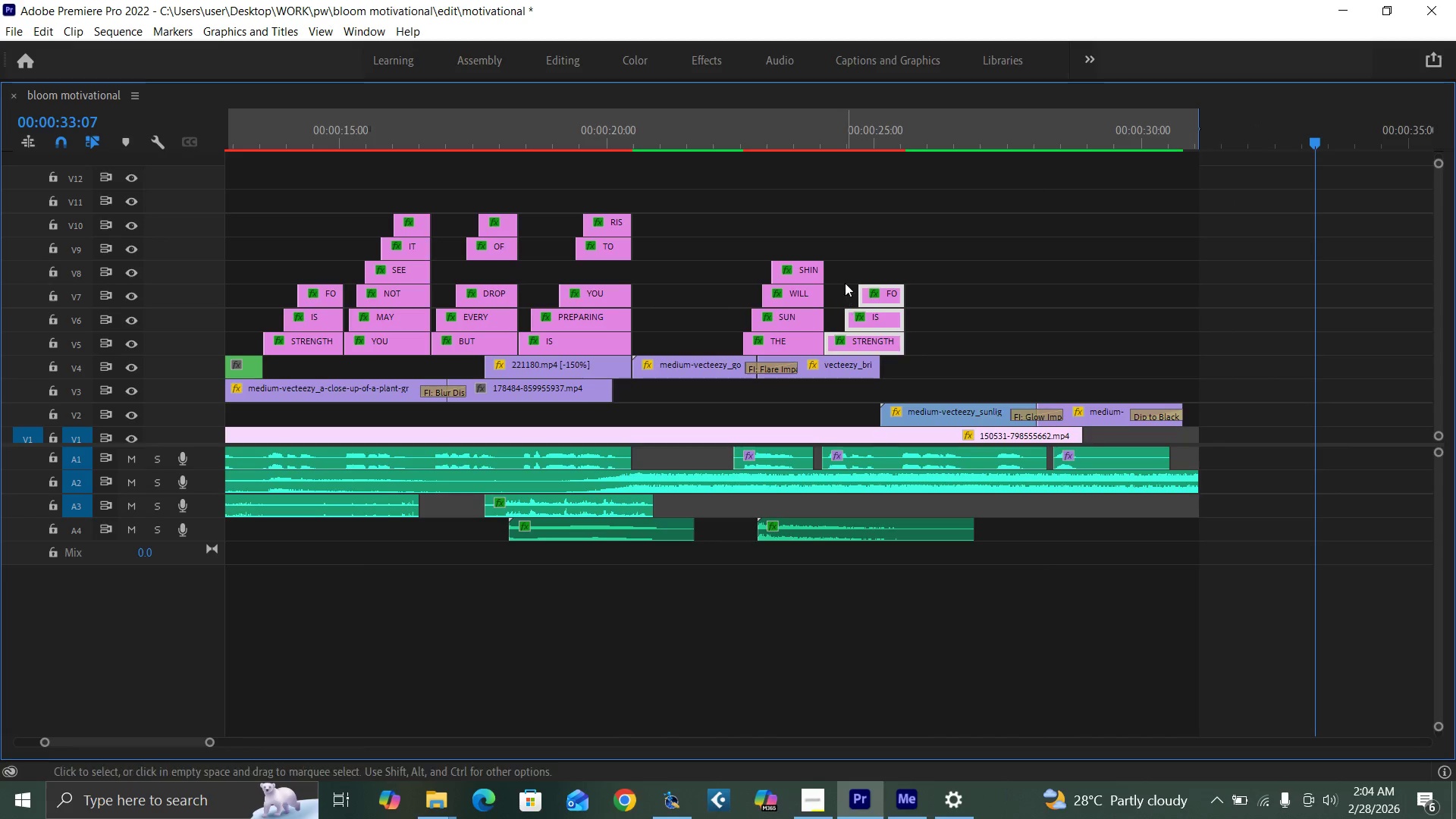 
key(Control+S)